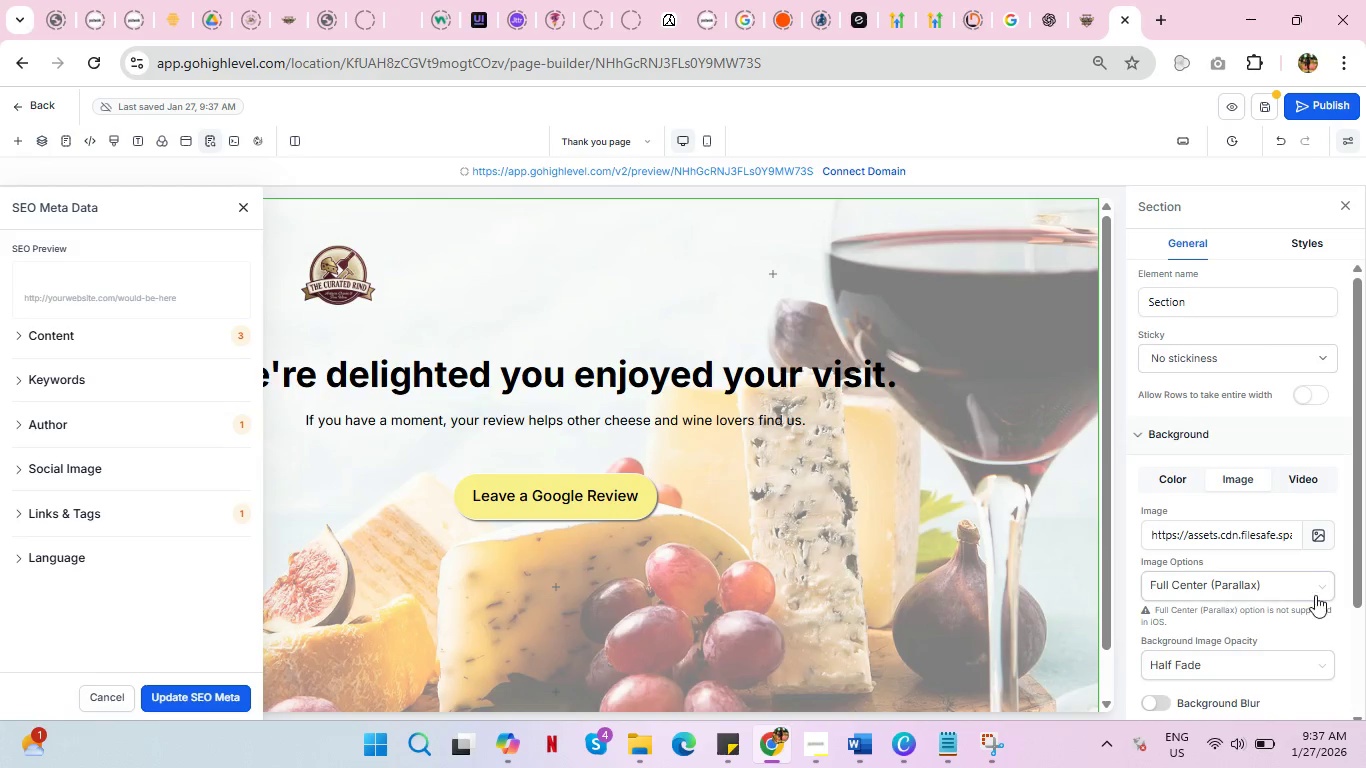 
scroll: coordinate [1321, 603], scroll_direction: down, amount: 1.0
 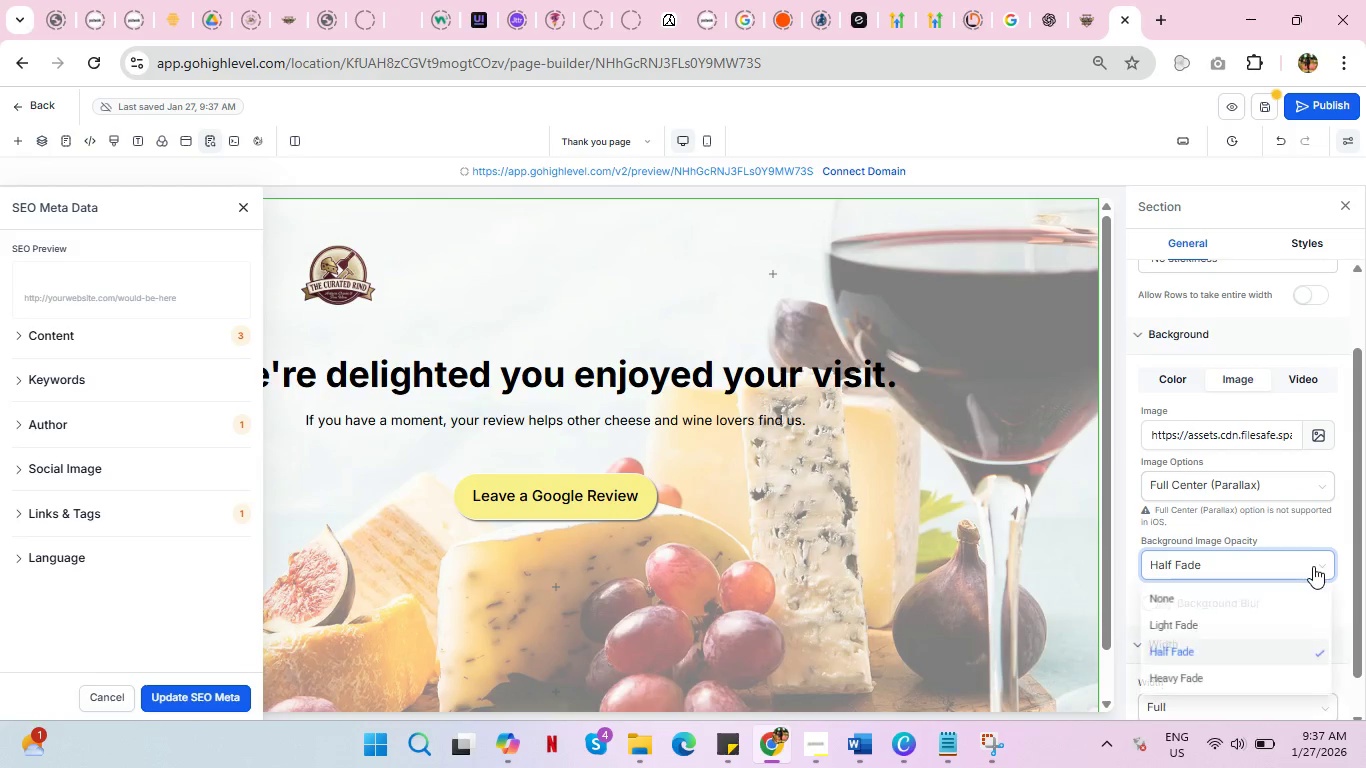 
mouse_move([1206, 588])
 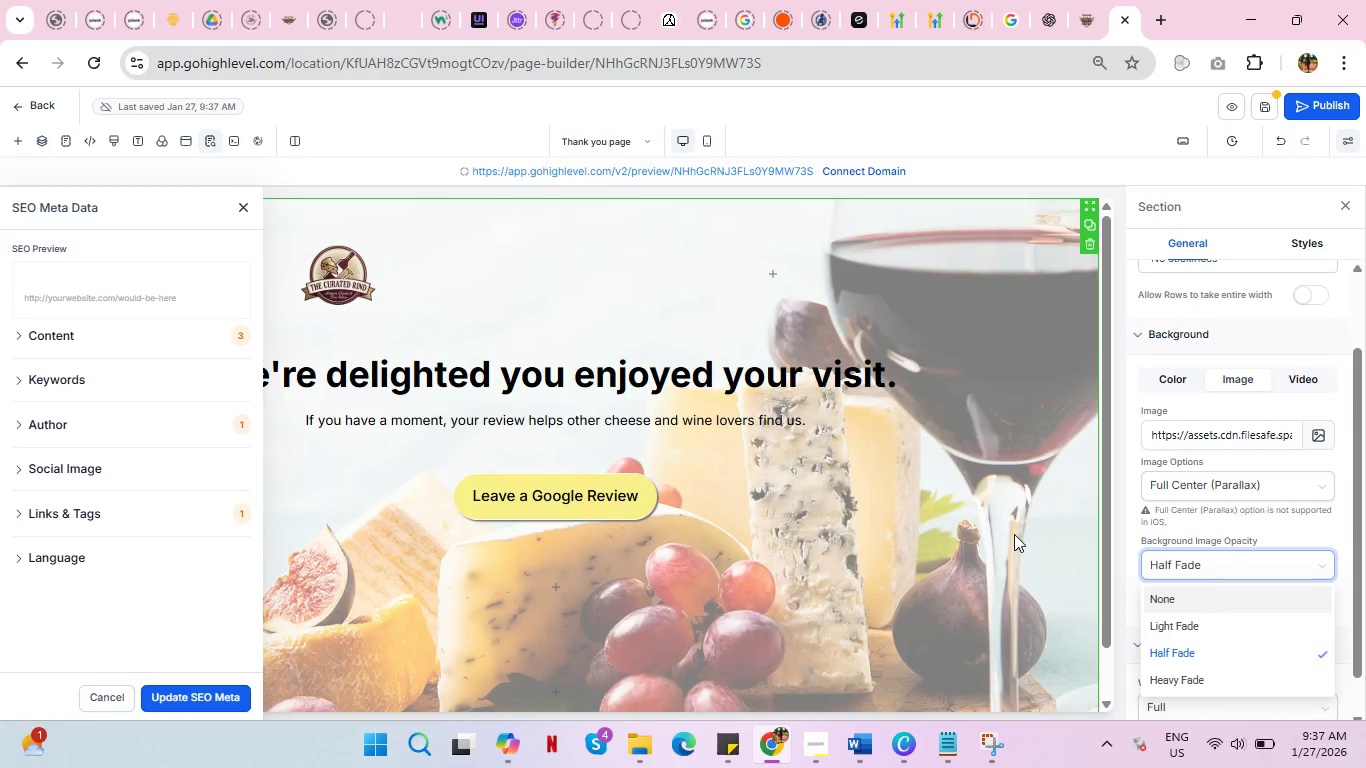 
left_click([1014, 534])
 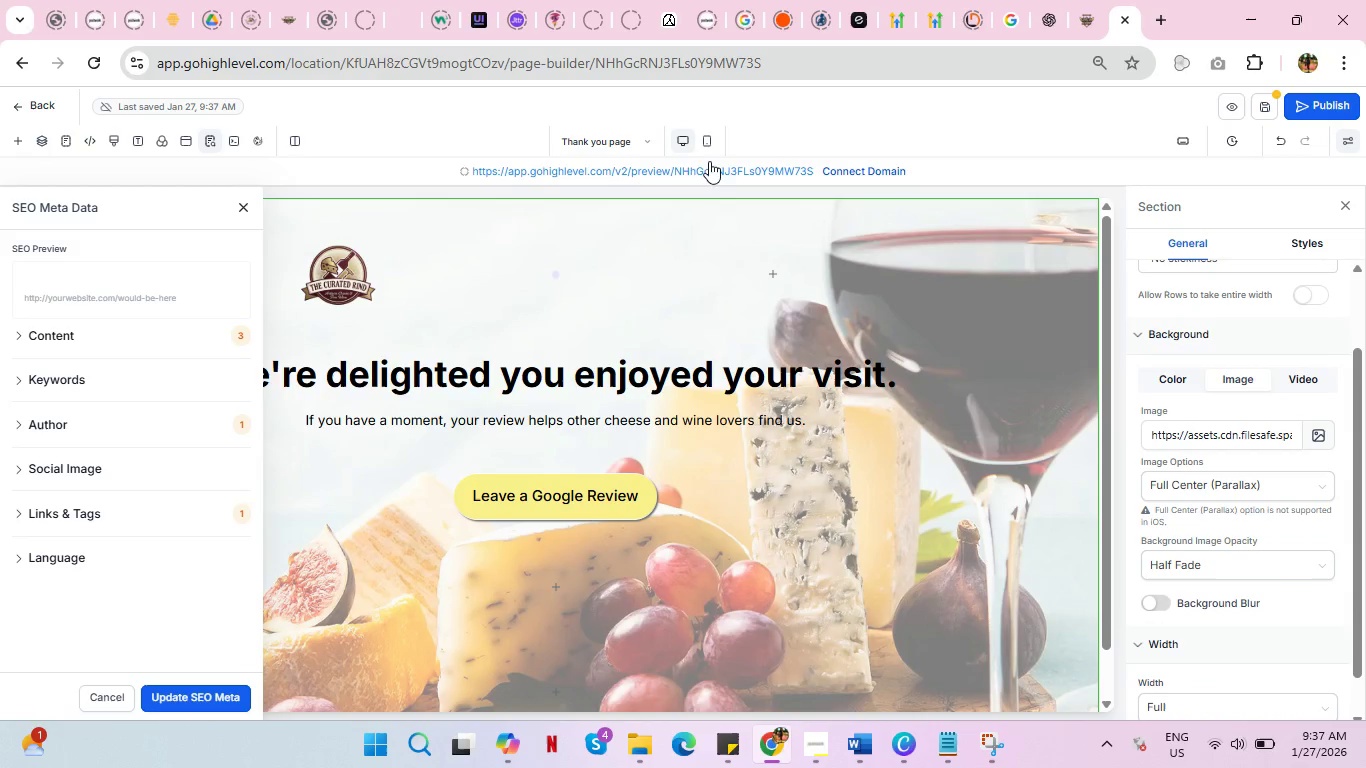 
left_click([706, 144])
 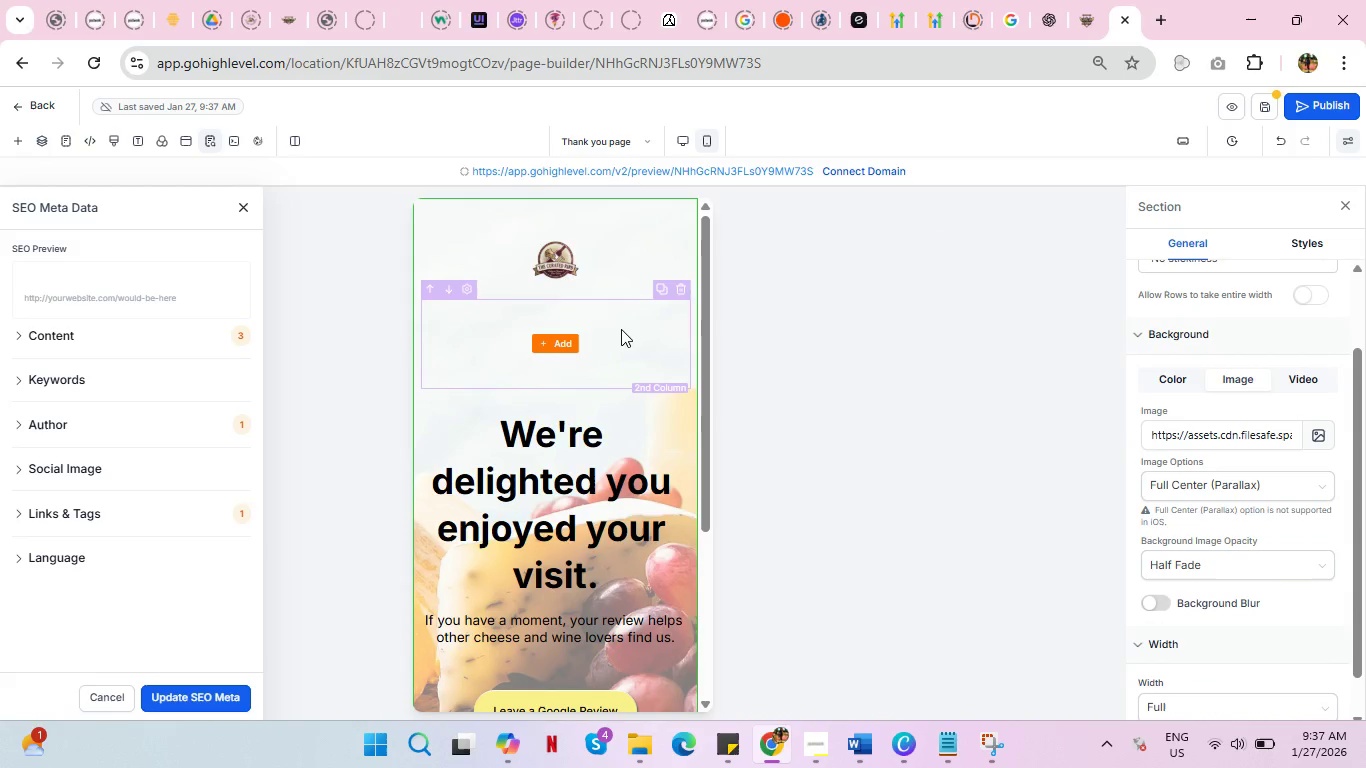 
left_click([655, 324])
 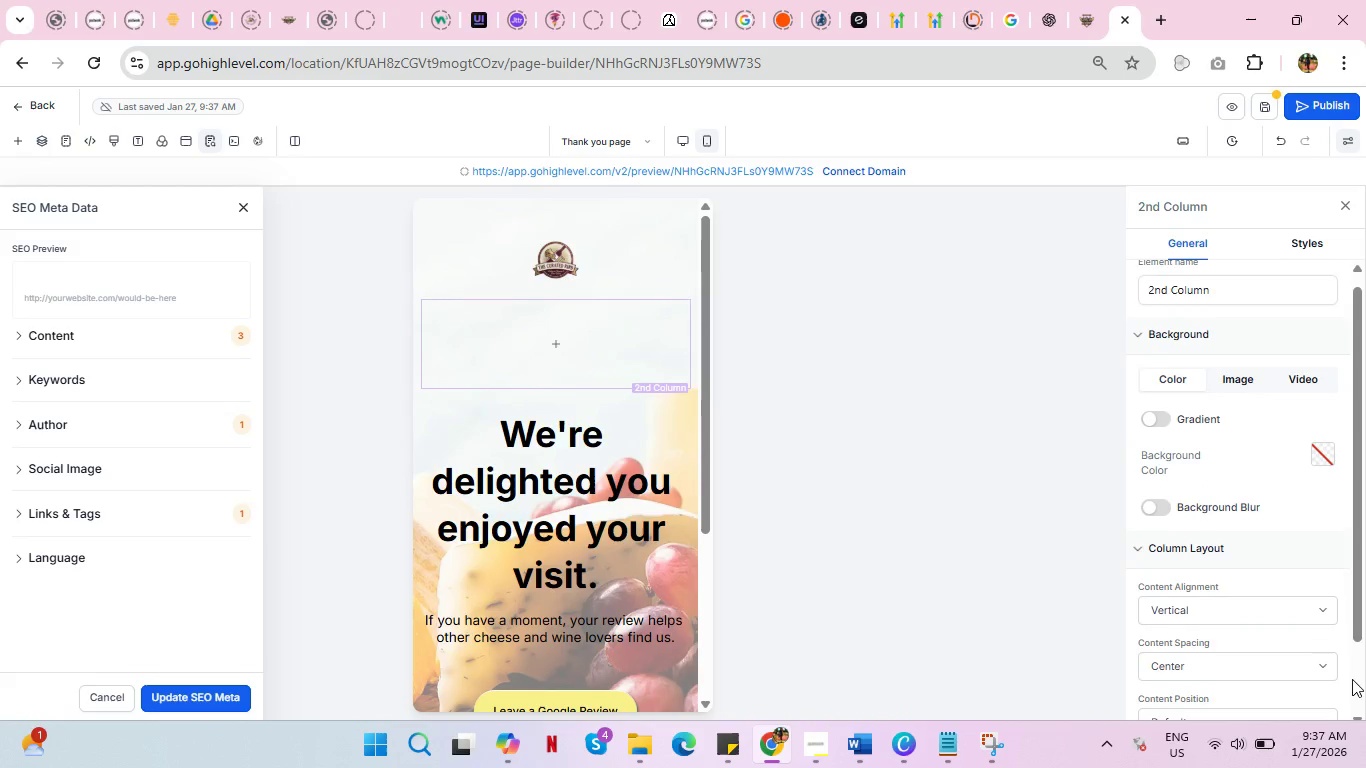 
scroll: coordinate [1340, 648], scroll_direction: down, amount: 5.0
 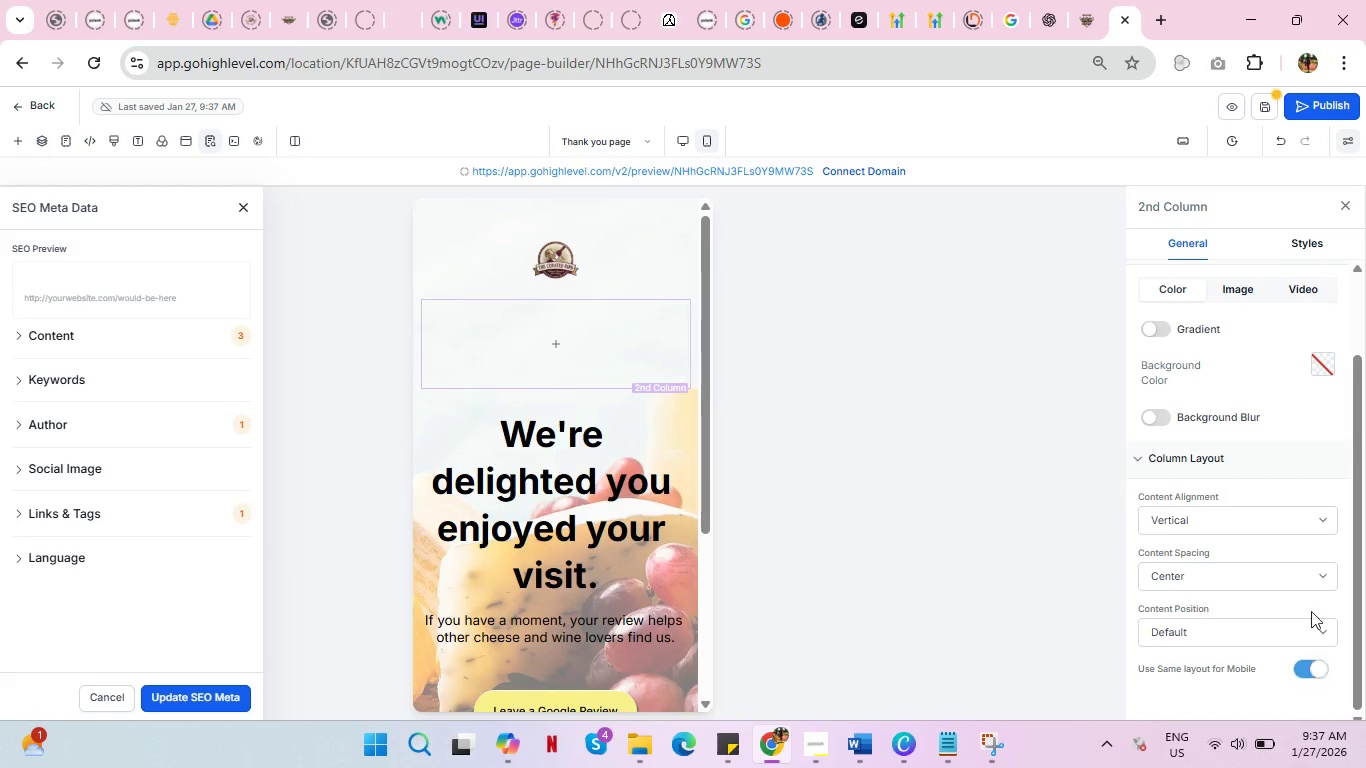 
scroll: coordinate [1291, 597], scroll_direction: up, amount: 3.0
 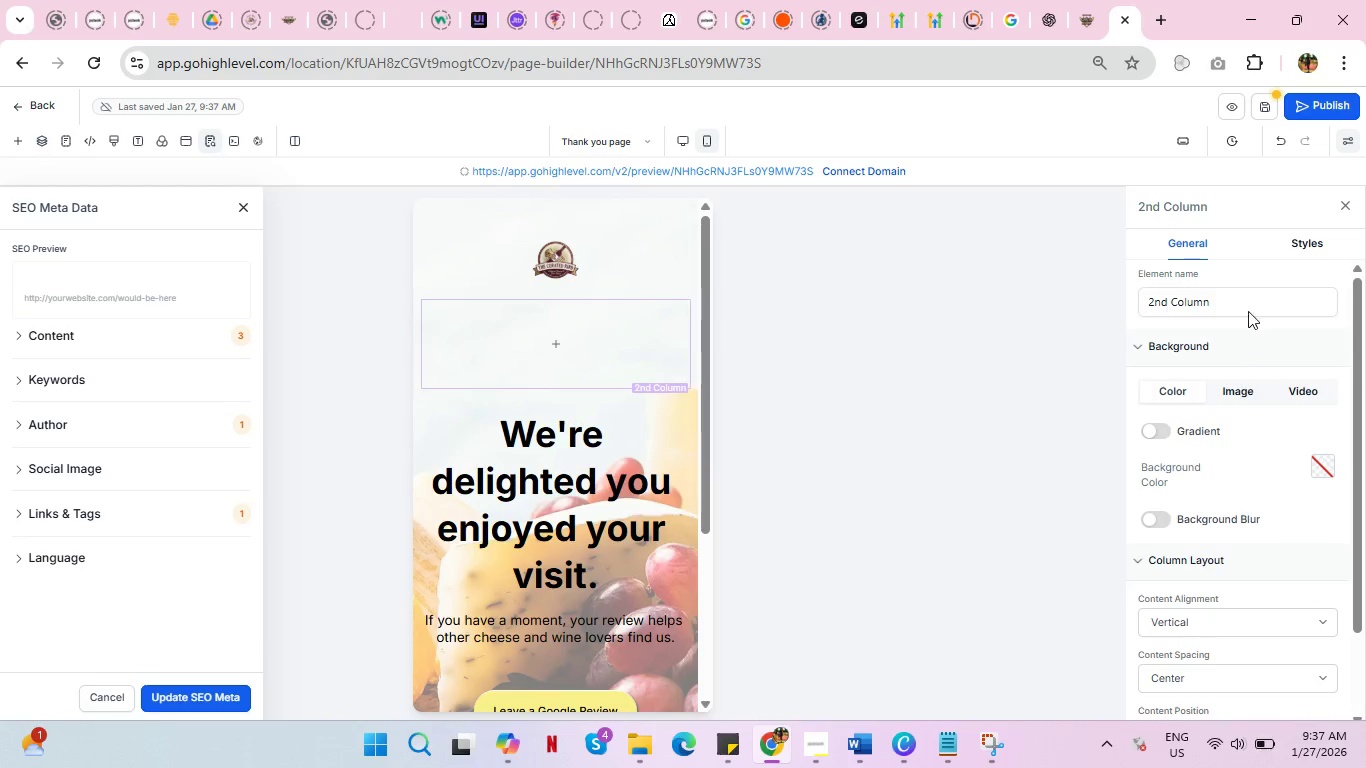 
left_click([1310, 243])
 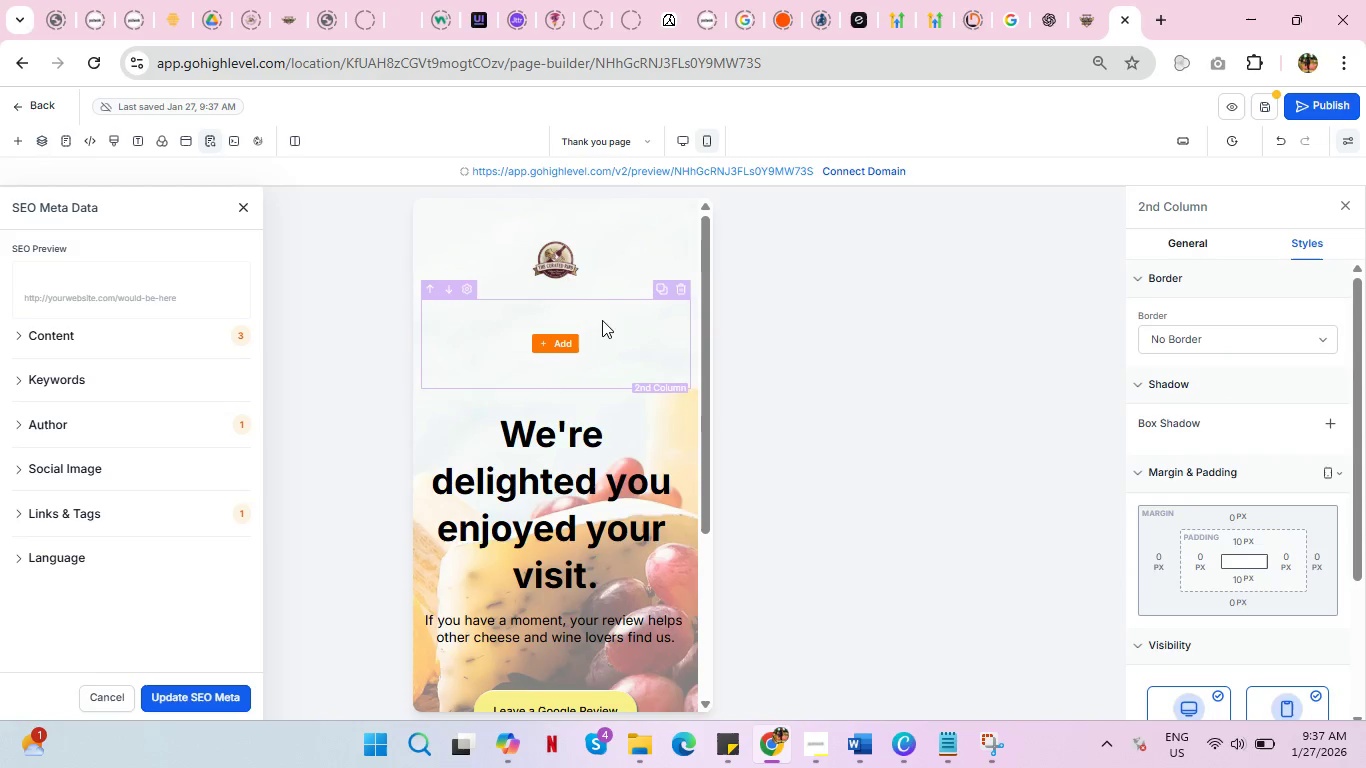 
left_click([603, 320])
 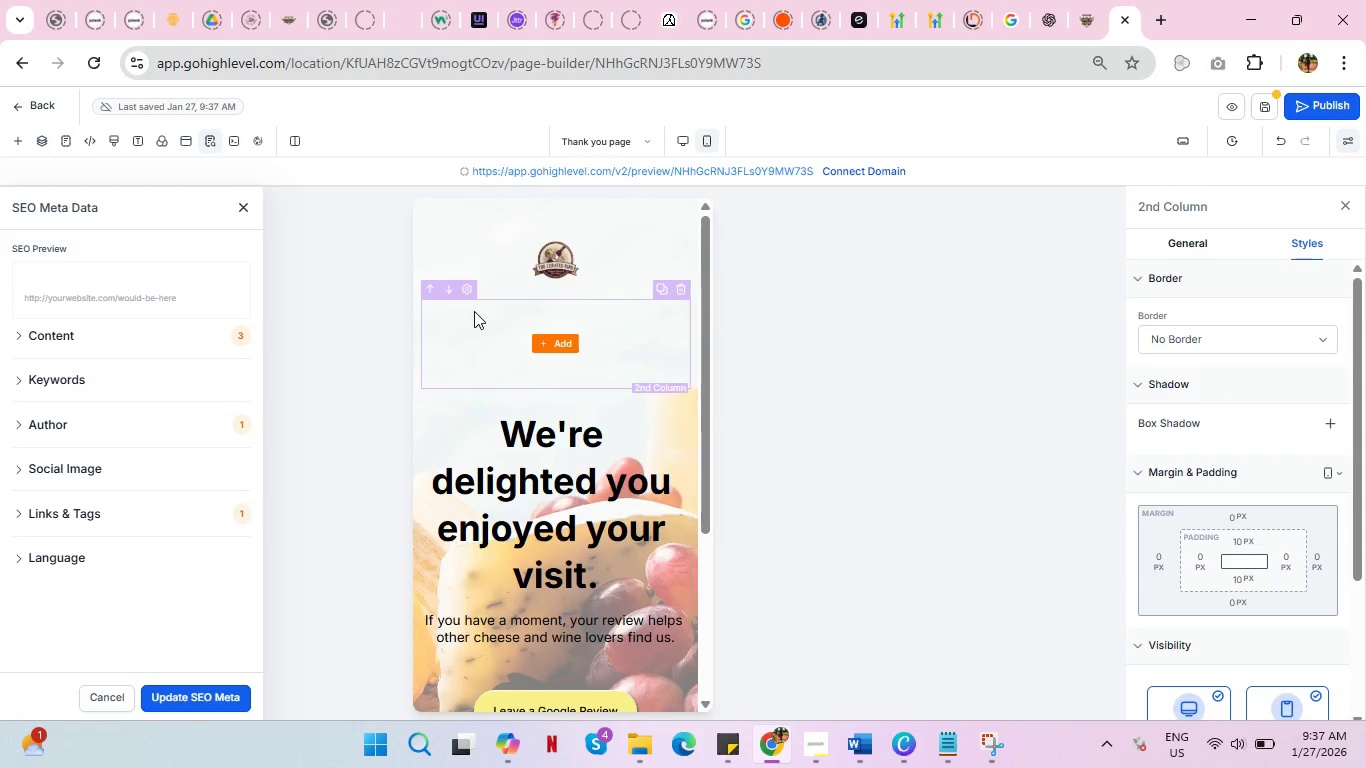 
left_click([468, 294])
 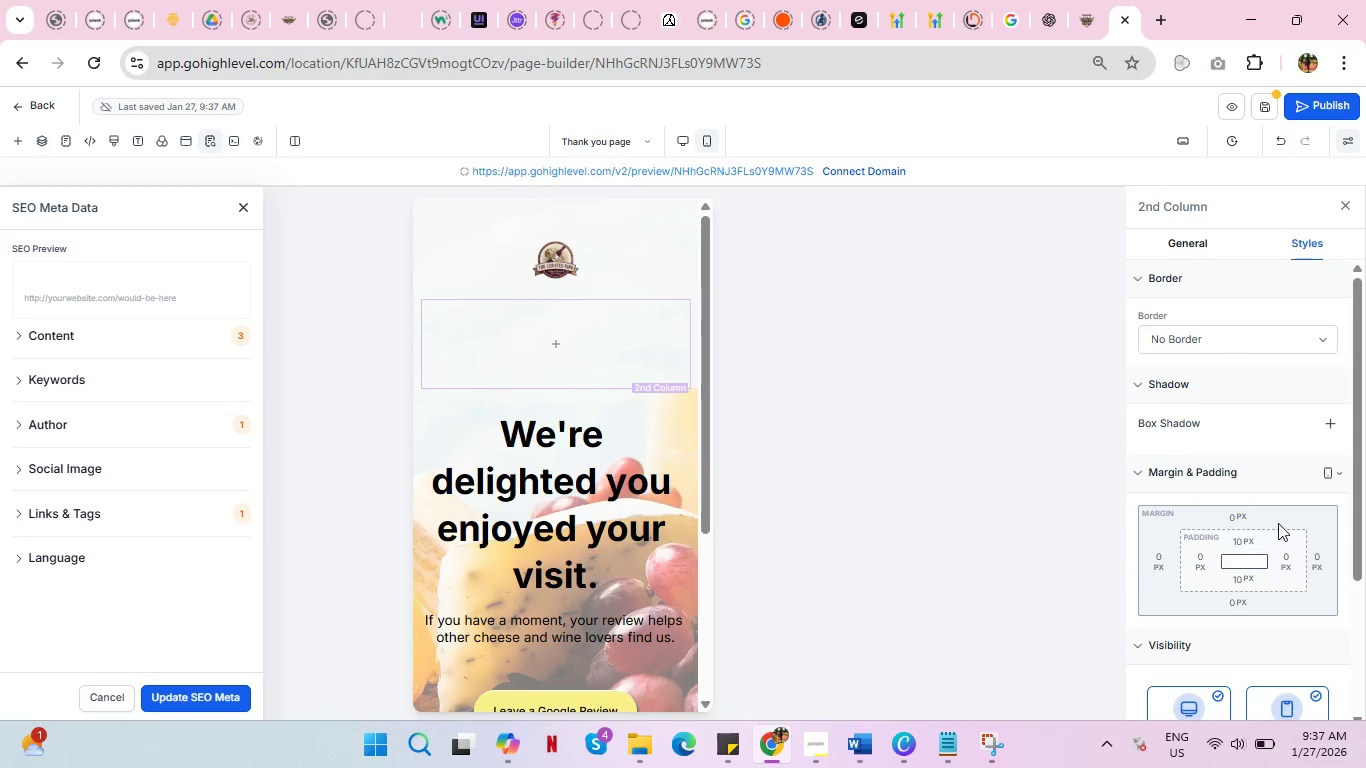 
scroll: coordinate [1314, 621], scroll_direction: down, amount: 3.0
 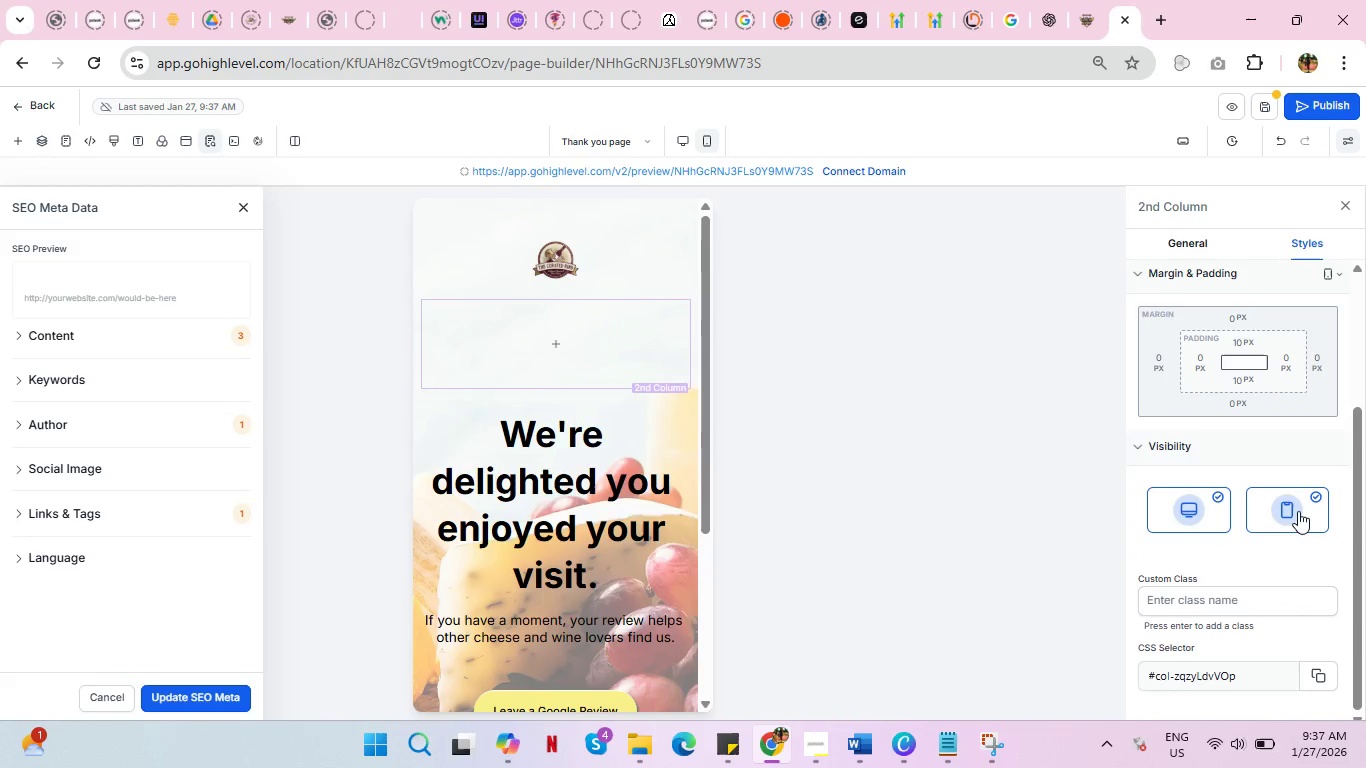 
left_click([1298, 511])
 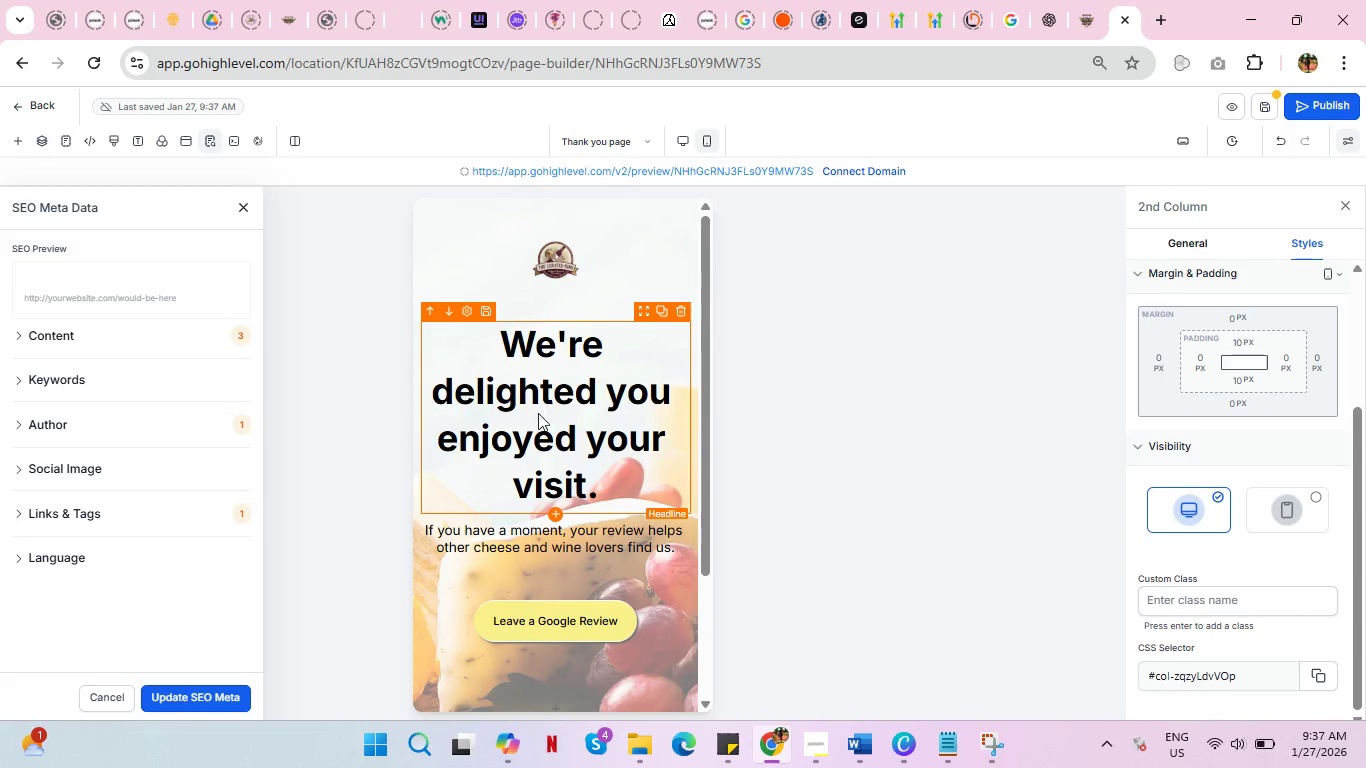 
left_click([532, 404])
 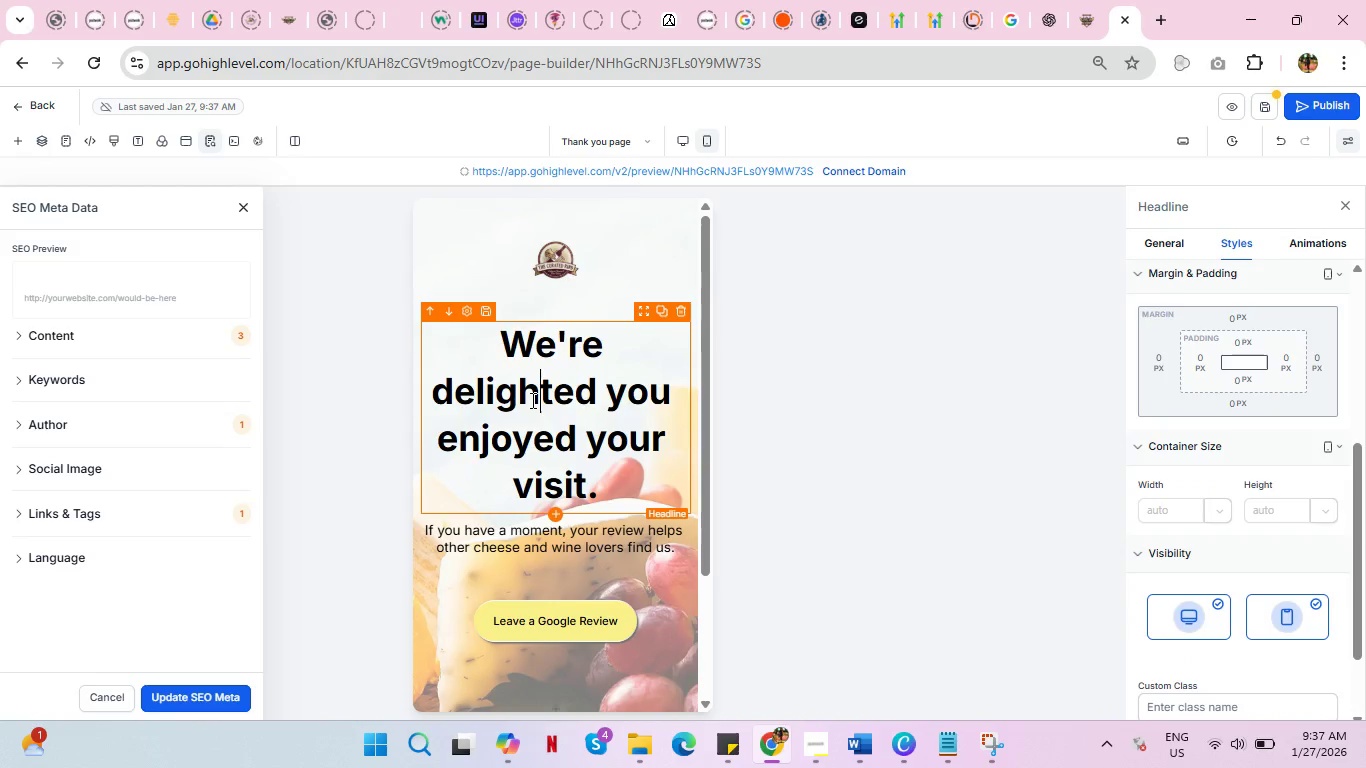 
double_click([531, 400])
 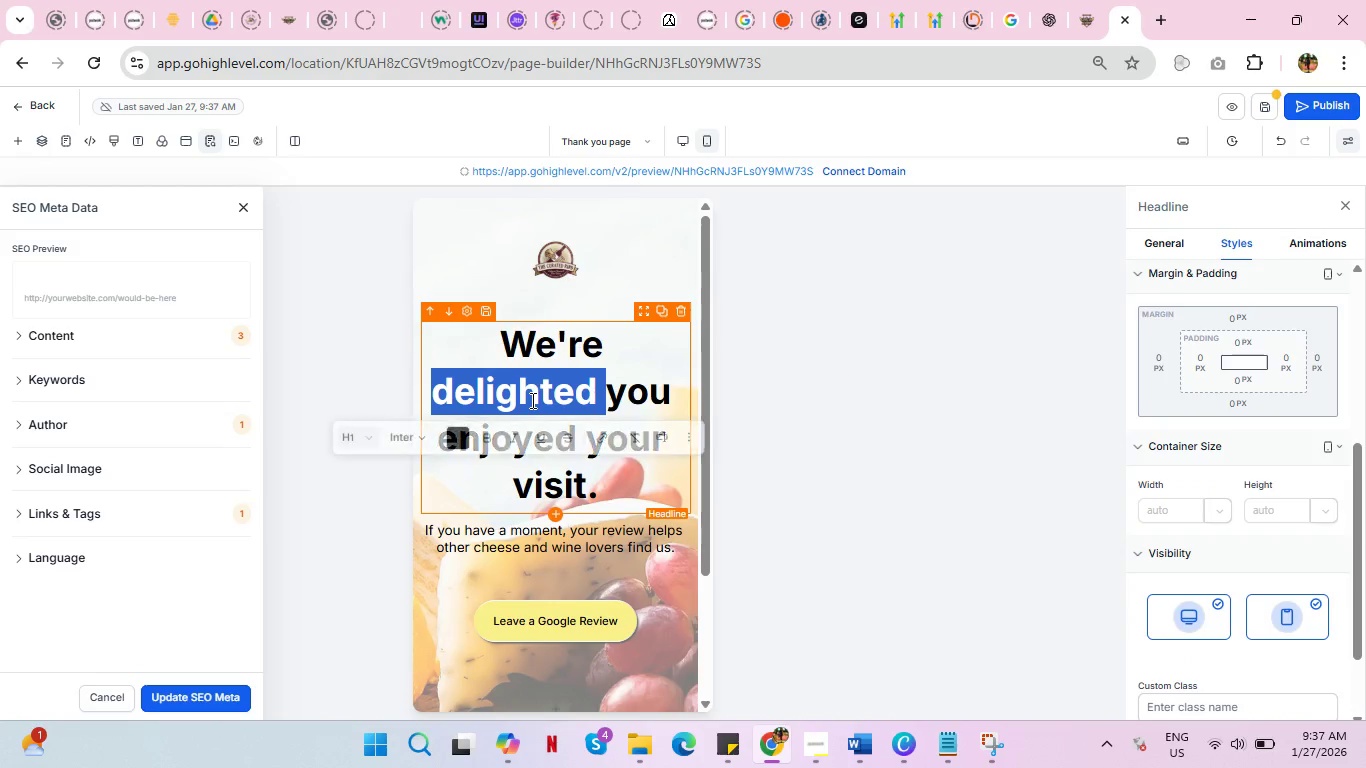 
triple_click([531, 400])
 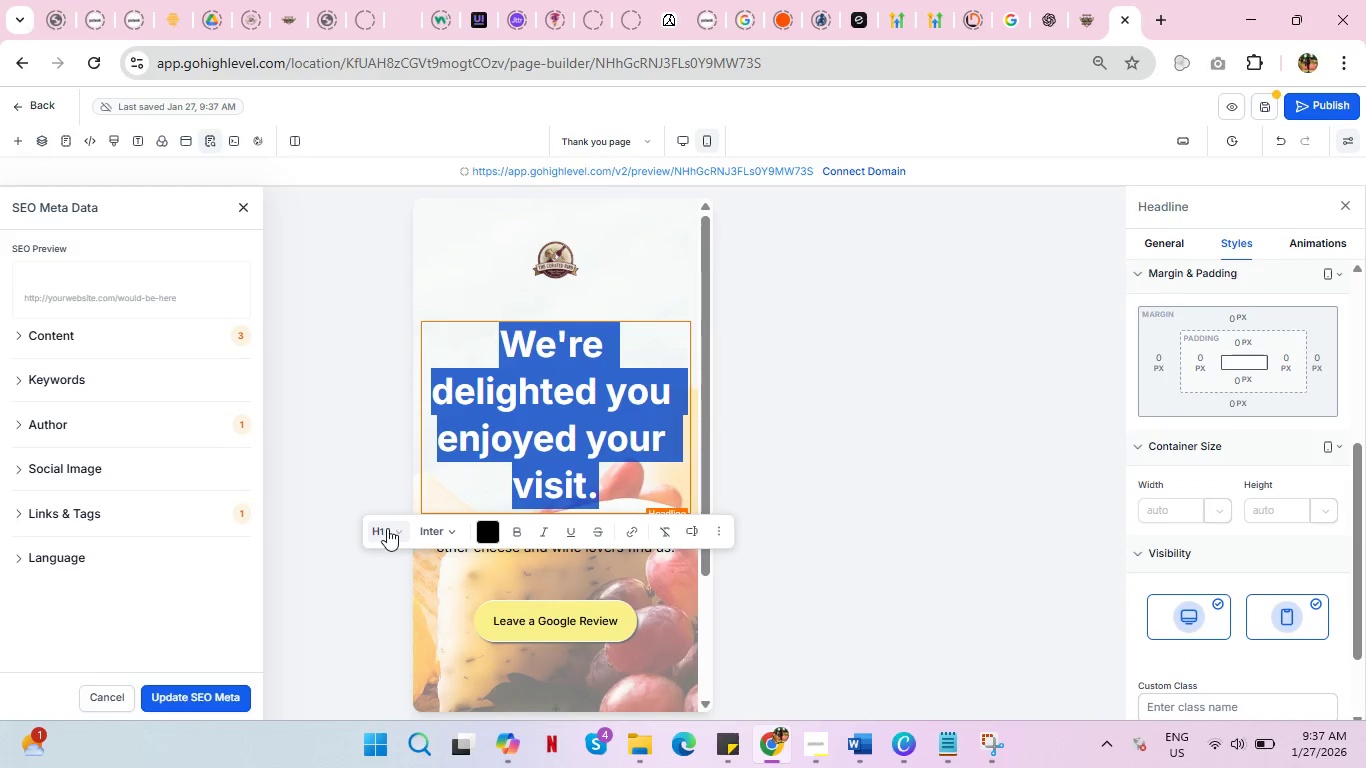 
left_click([398, 529])
 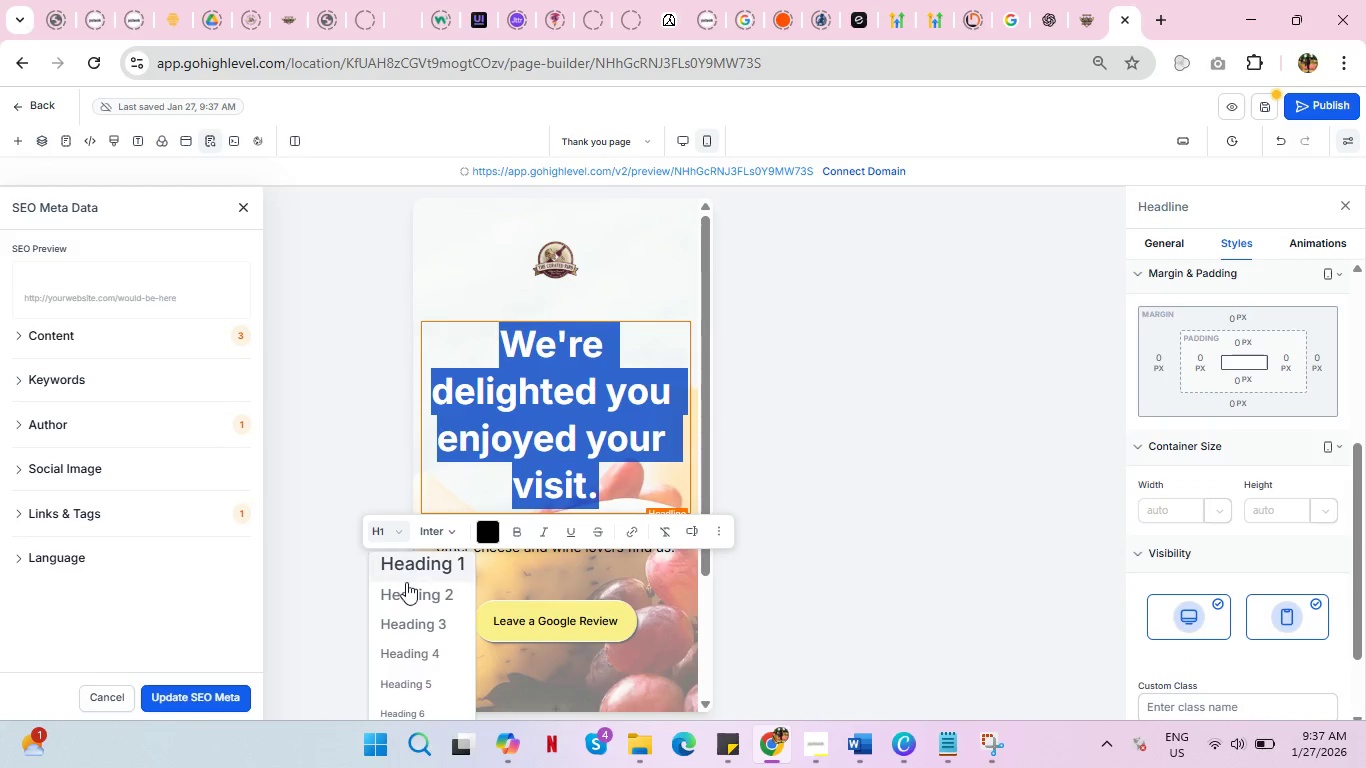 
left_click([407, 585])
 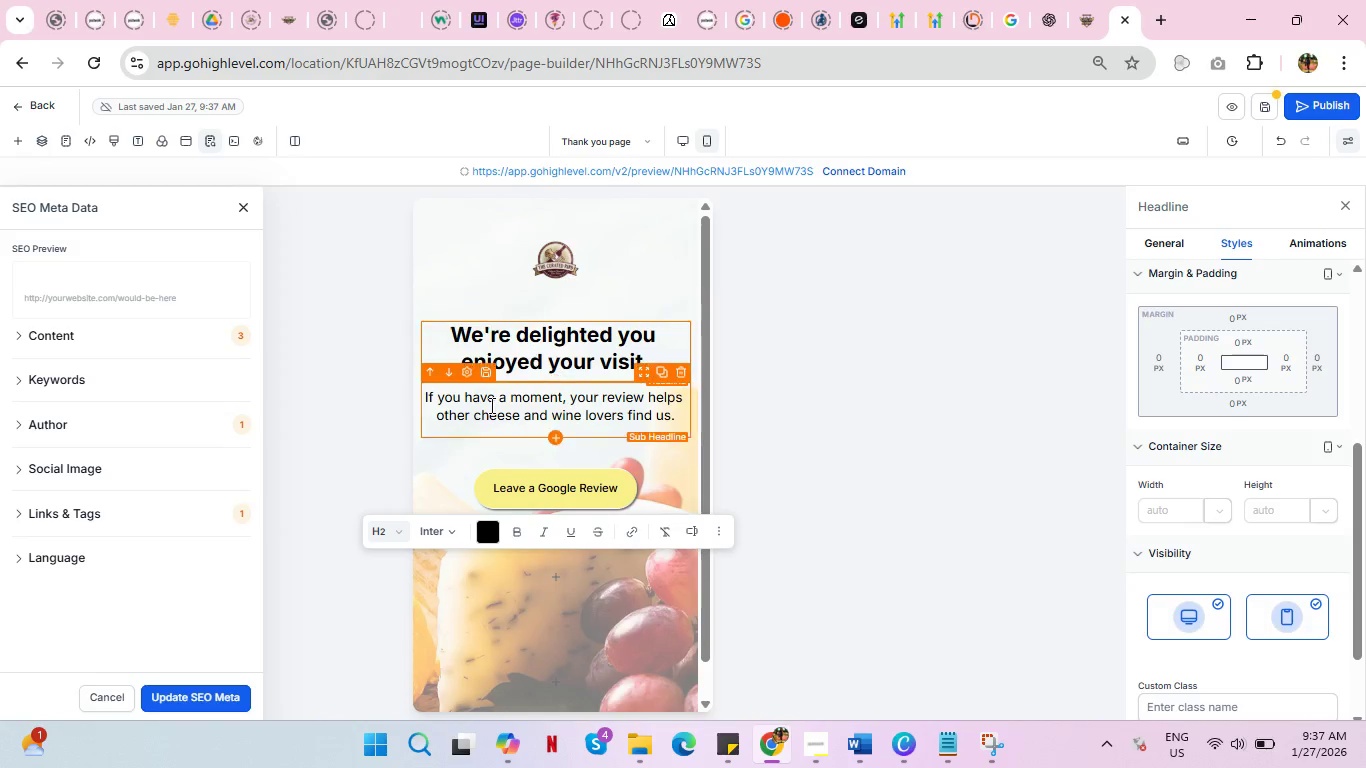 
left_click([476, 406])
 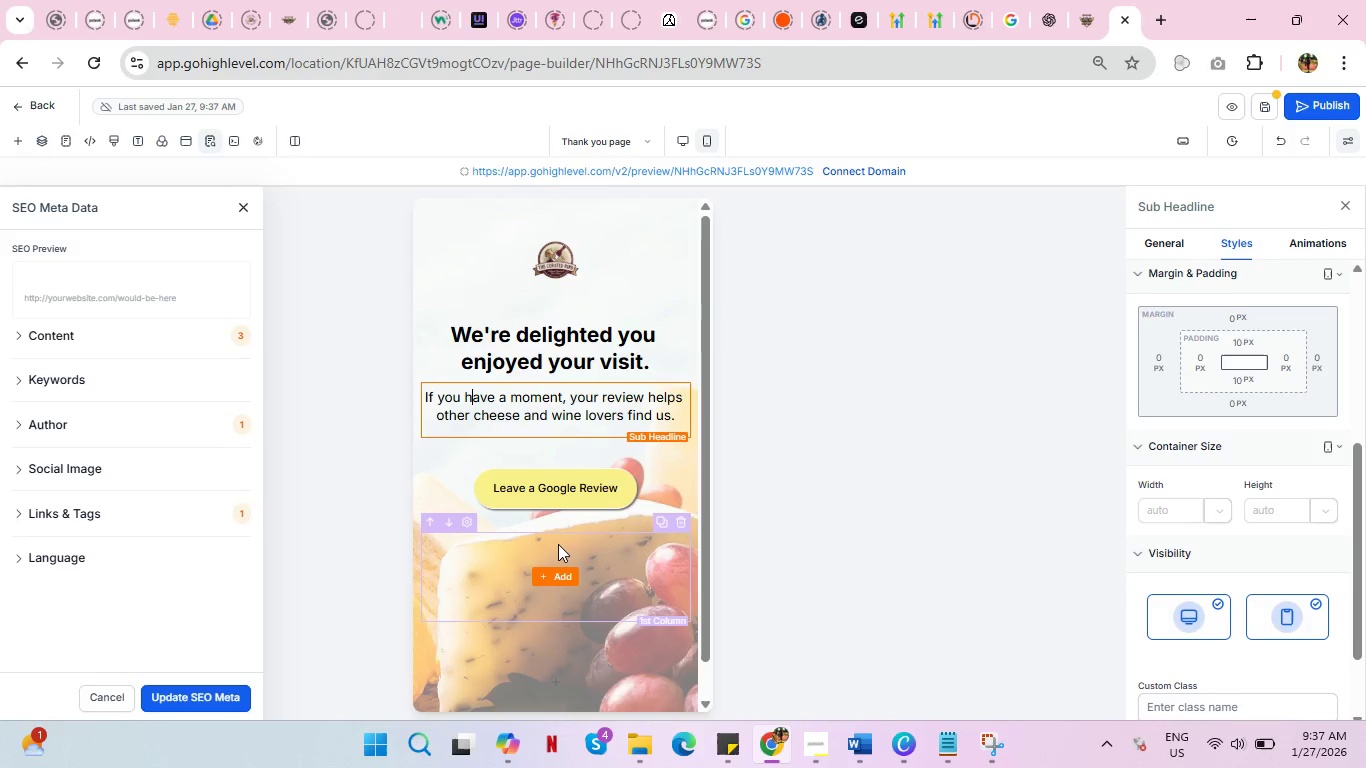 
scroll: coordinate [582, 477], scroll_direction: up, amount: 1.0
 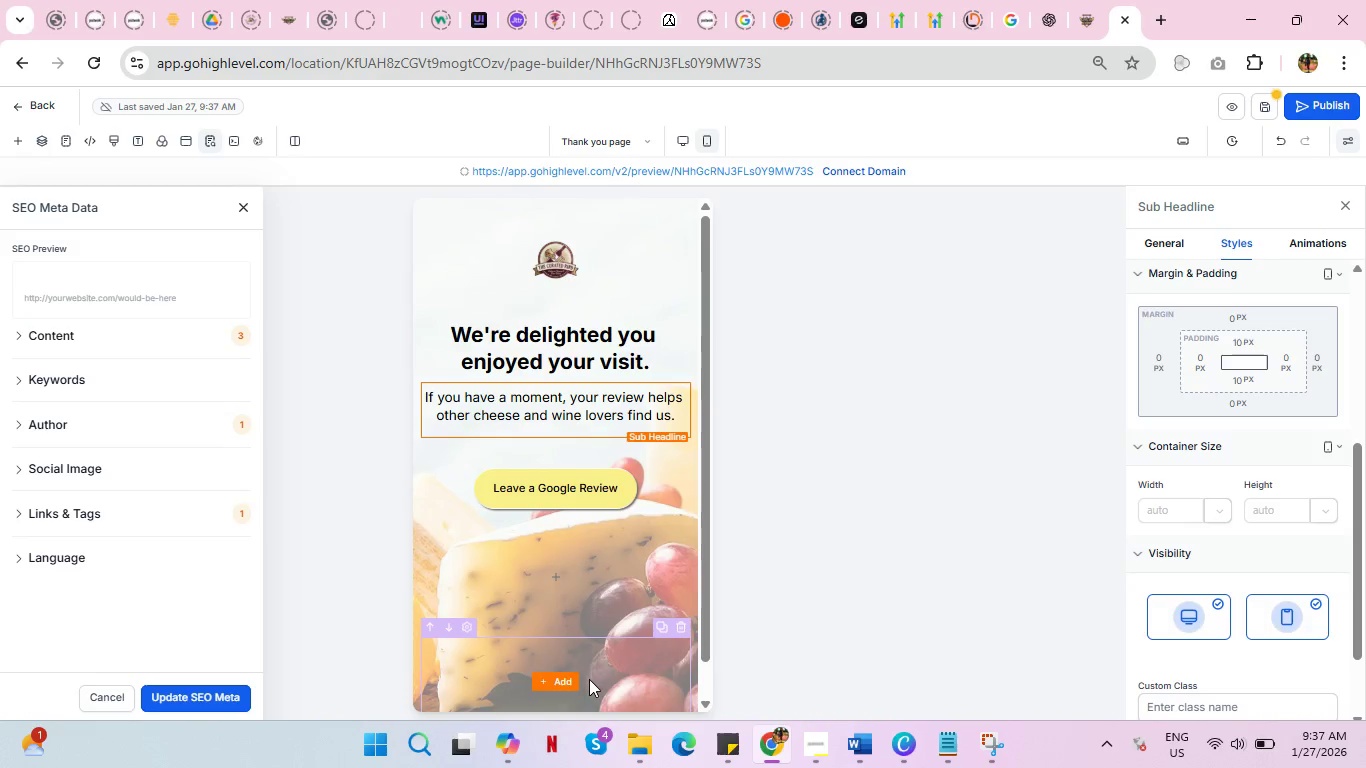 
left_click([624, 660])
 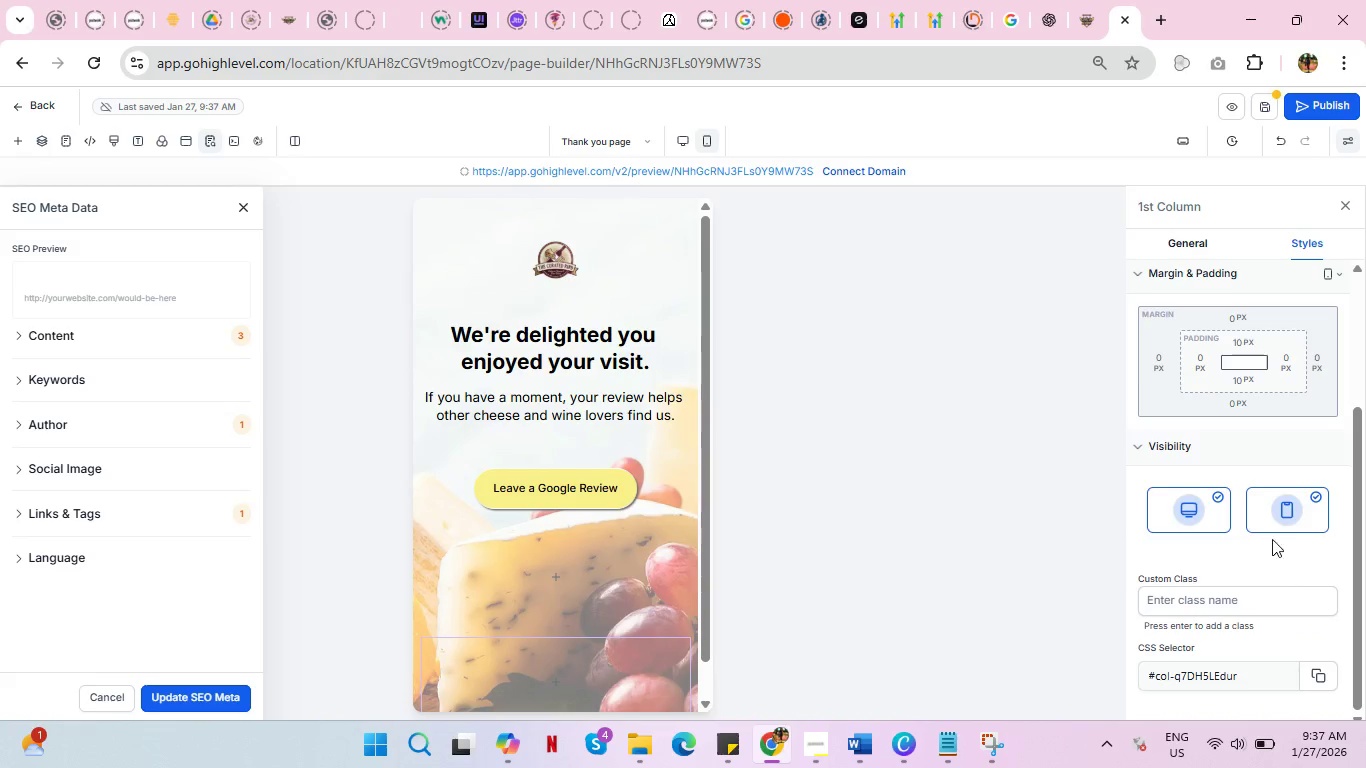 
left_click([1289, 513])
 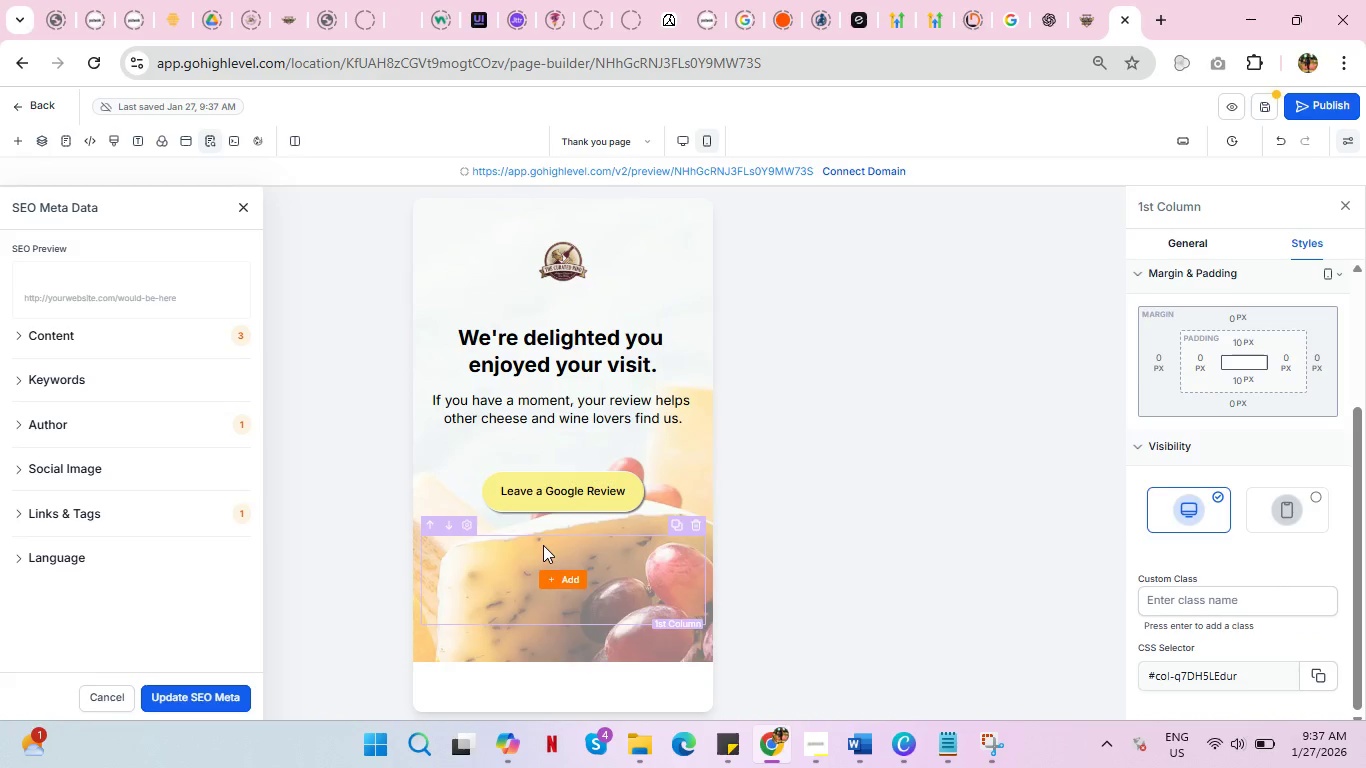 
scroll: coordinate [607, 458], scroll_direction: down, amount: 1.0
 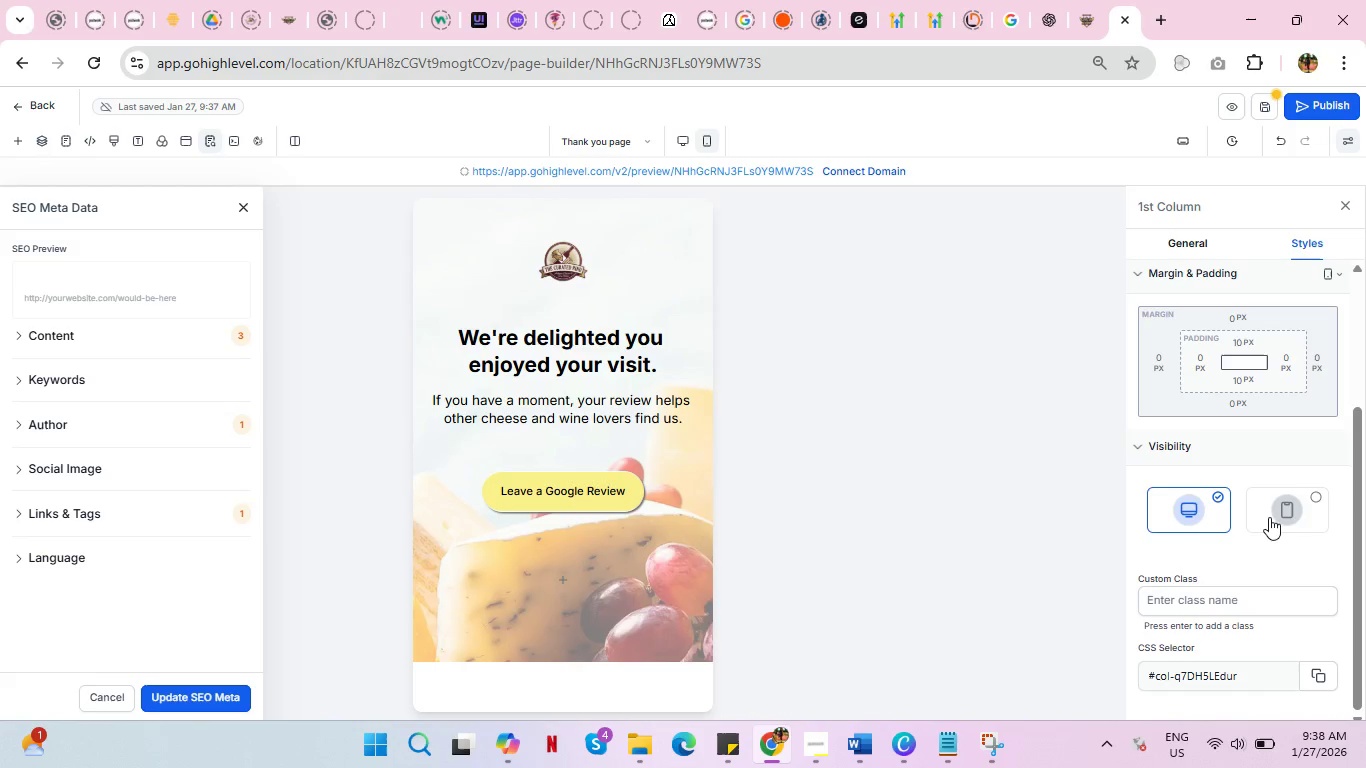 
left_click([1290, 505])
 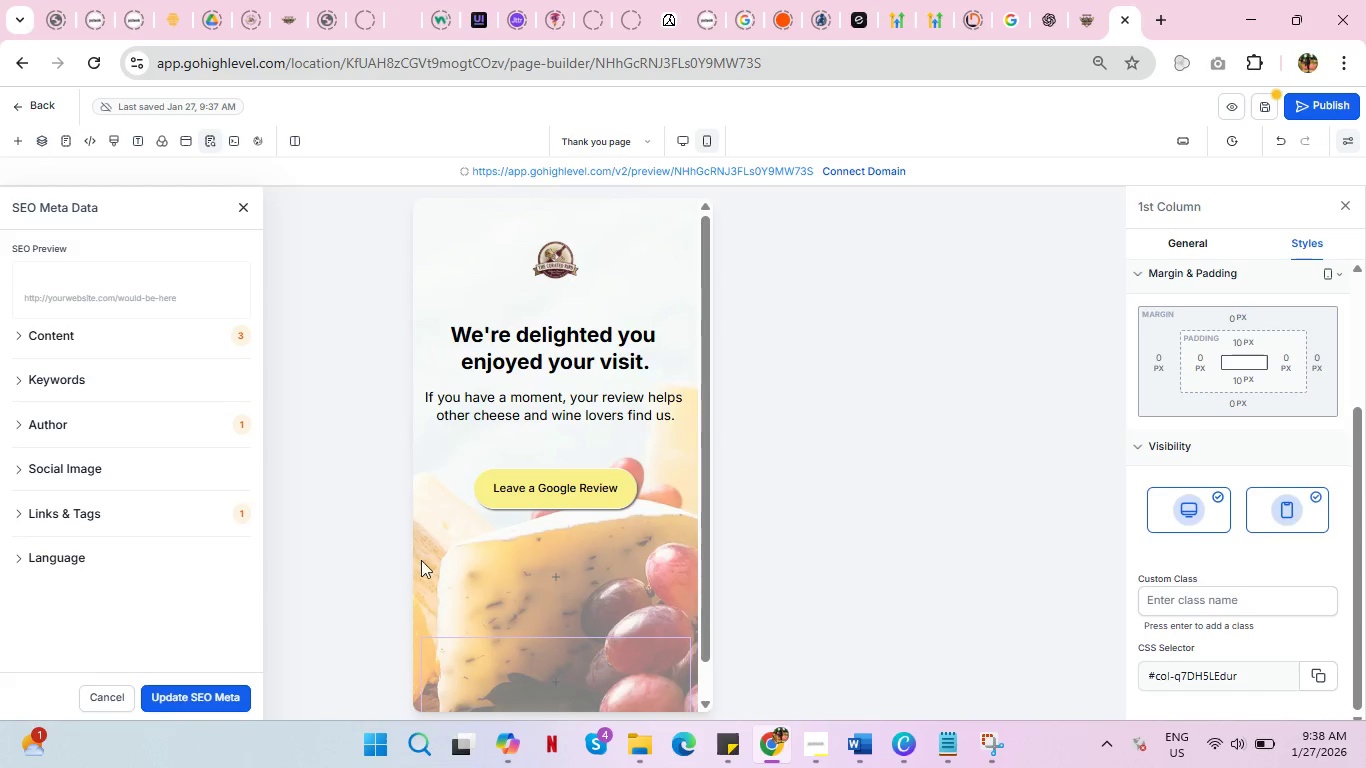 
scroll: coordinate [454, 542], scroll_direction: up, amount: 6.0
 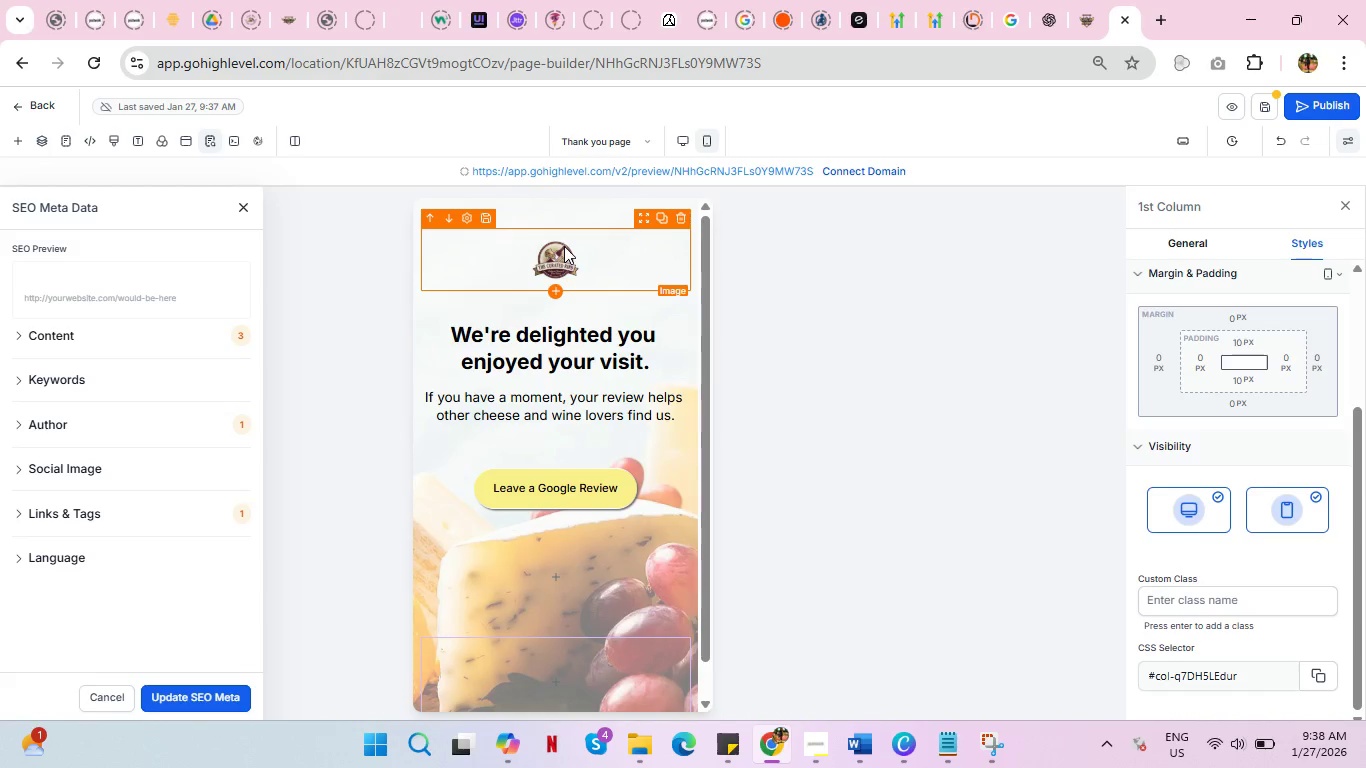 
scroll: coordinate [534, 481], scroll_direction: down, amount: 6.0
 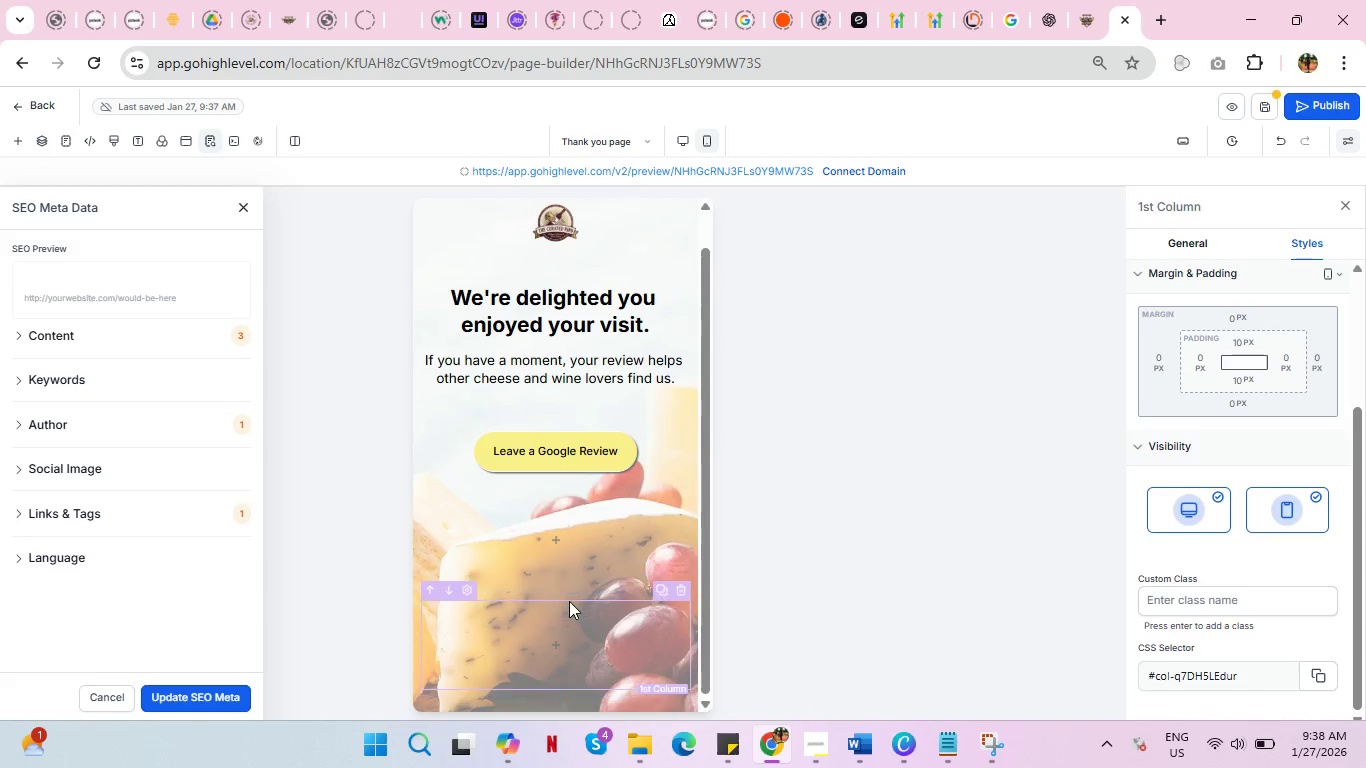 
scroll: coordinate [511, 498], scroll_direction: up, amount: 6.0
 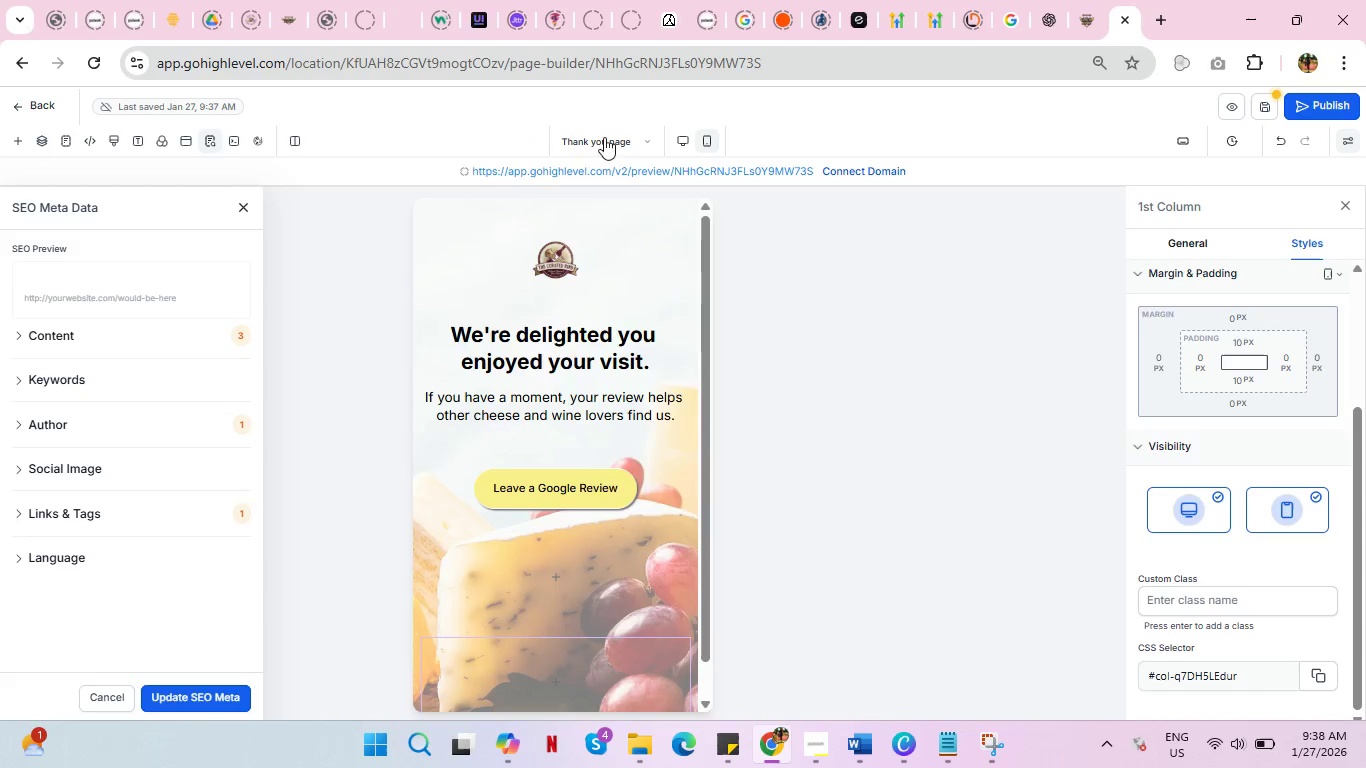 
left_click([682, 133])
 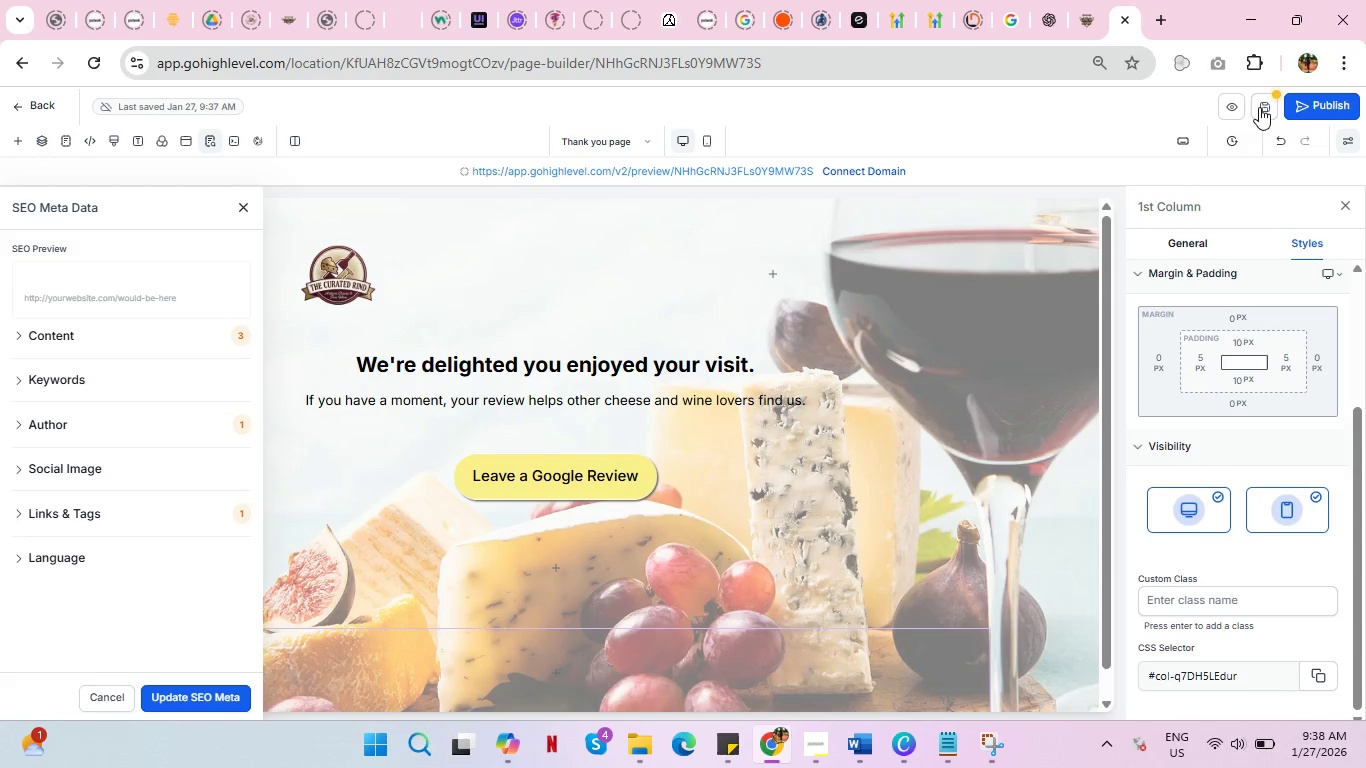 
left_click([1259, 107])
 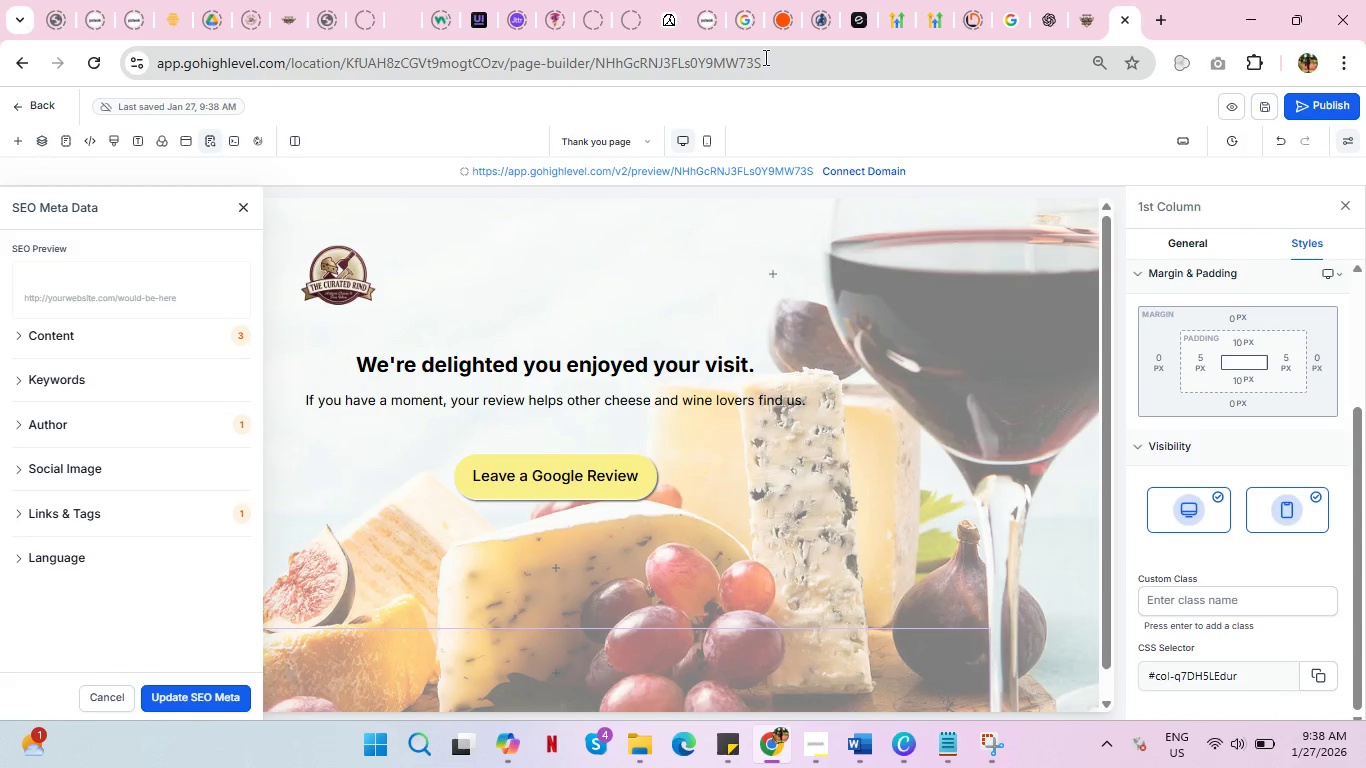 
wait(5.52)
 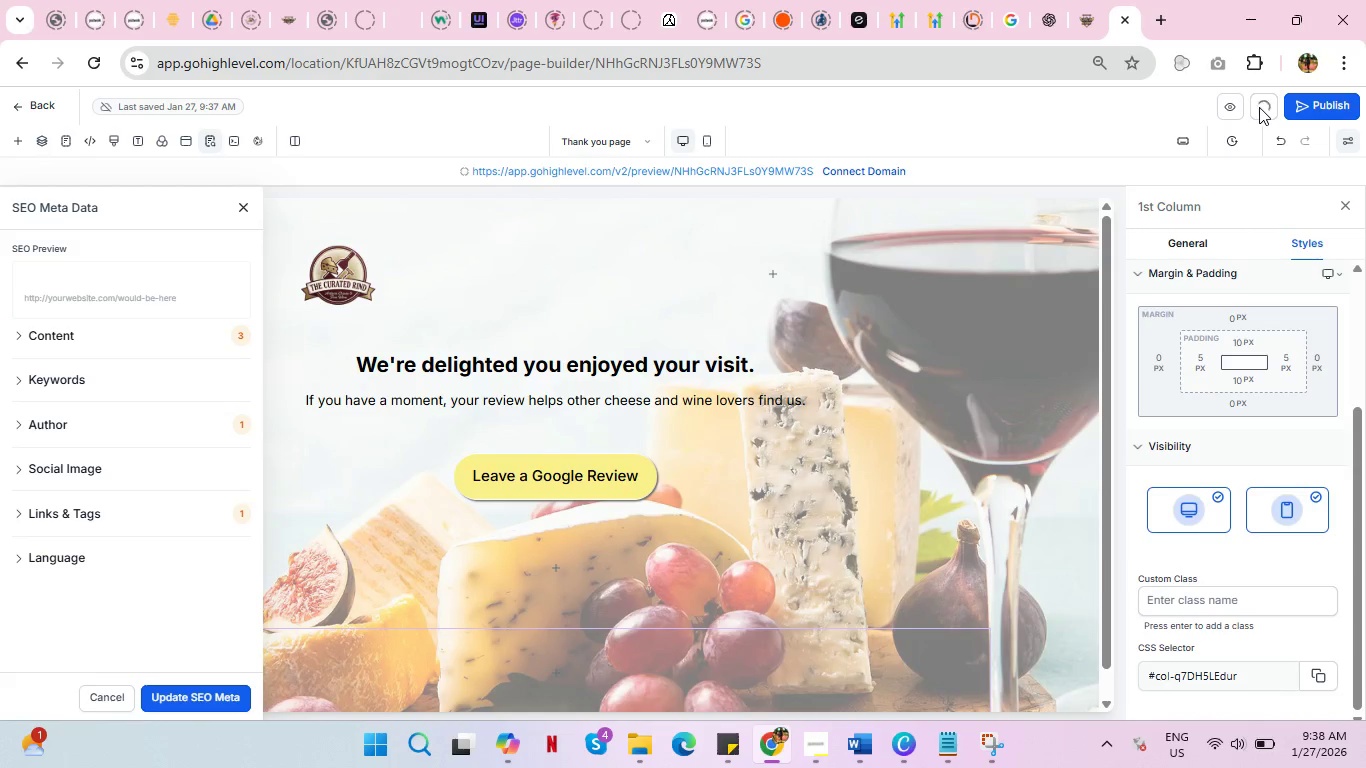 
left_click([34, 104])
 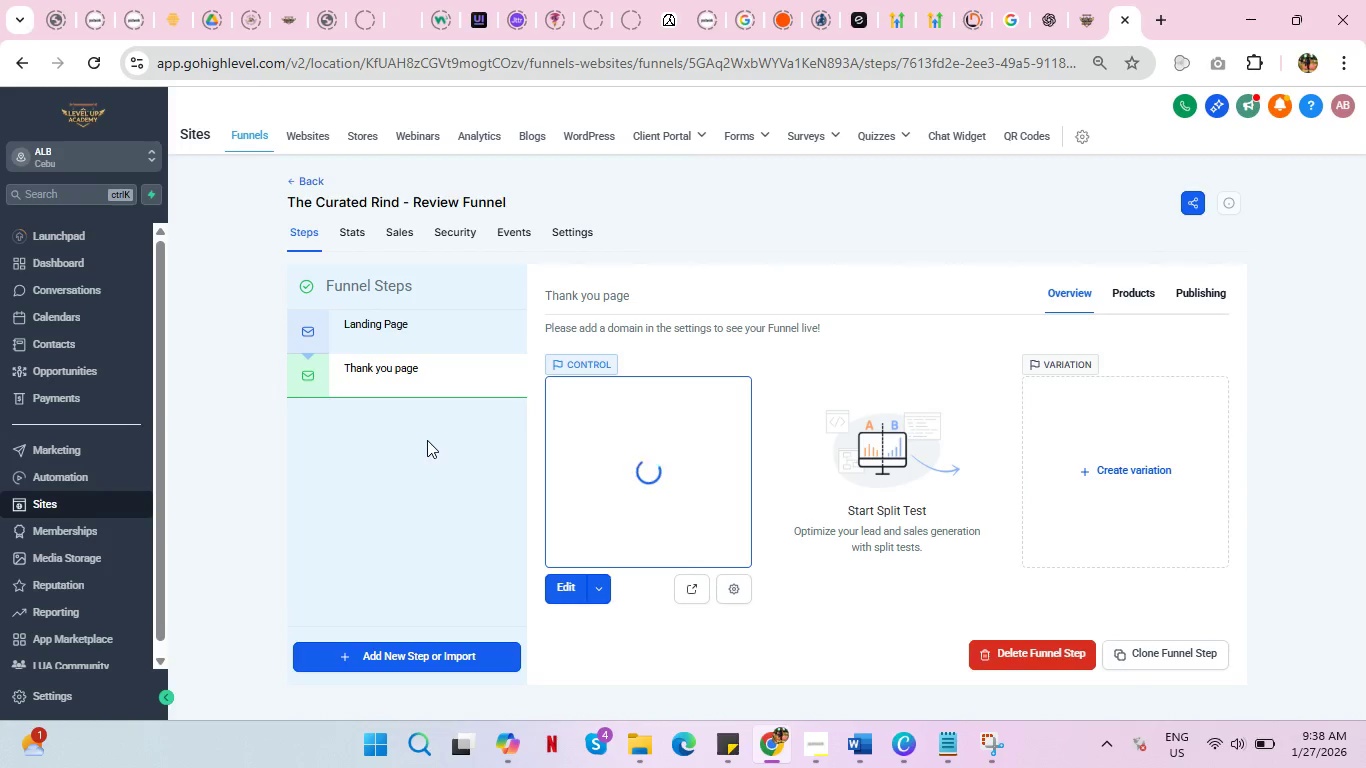 
wait(8.3)
 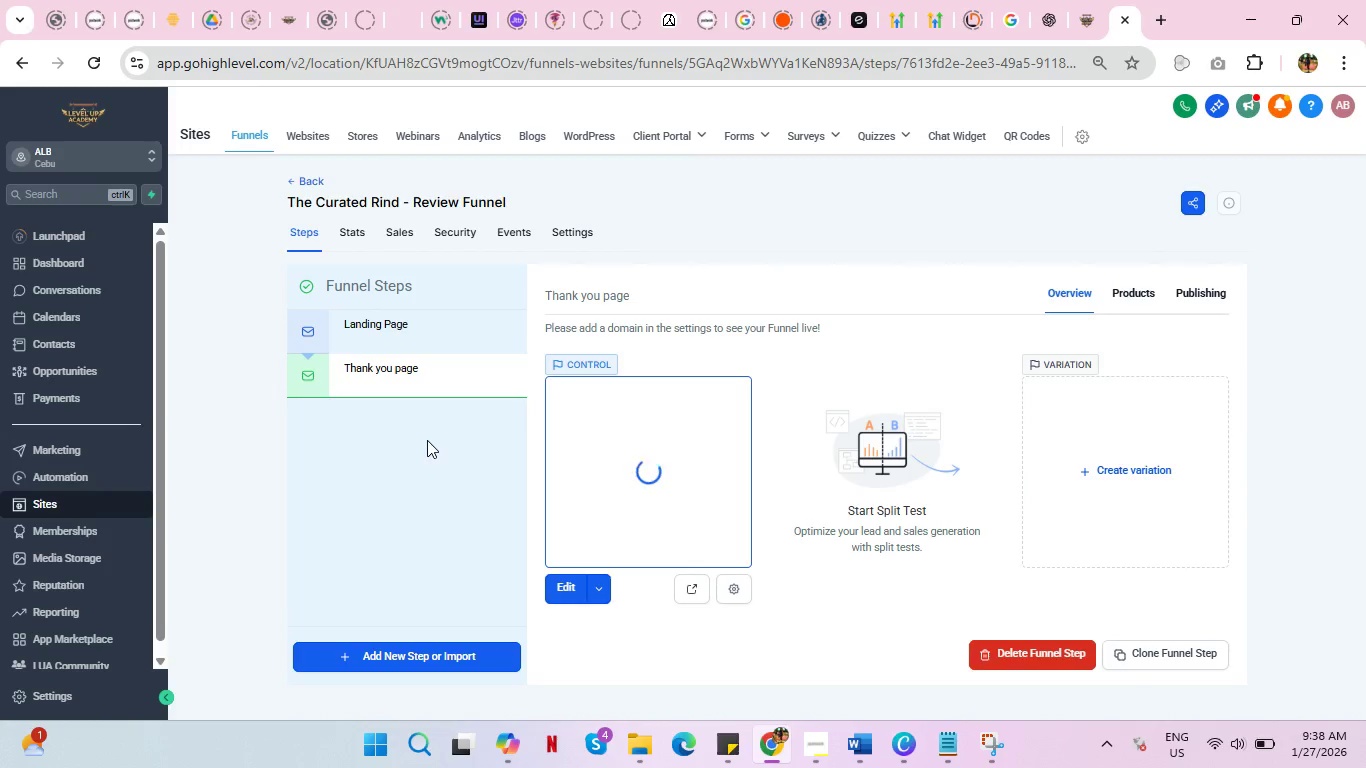 
left_click([414, 650])
 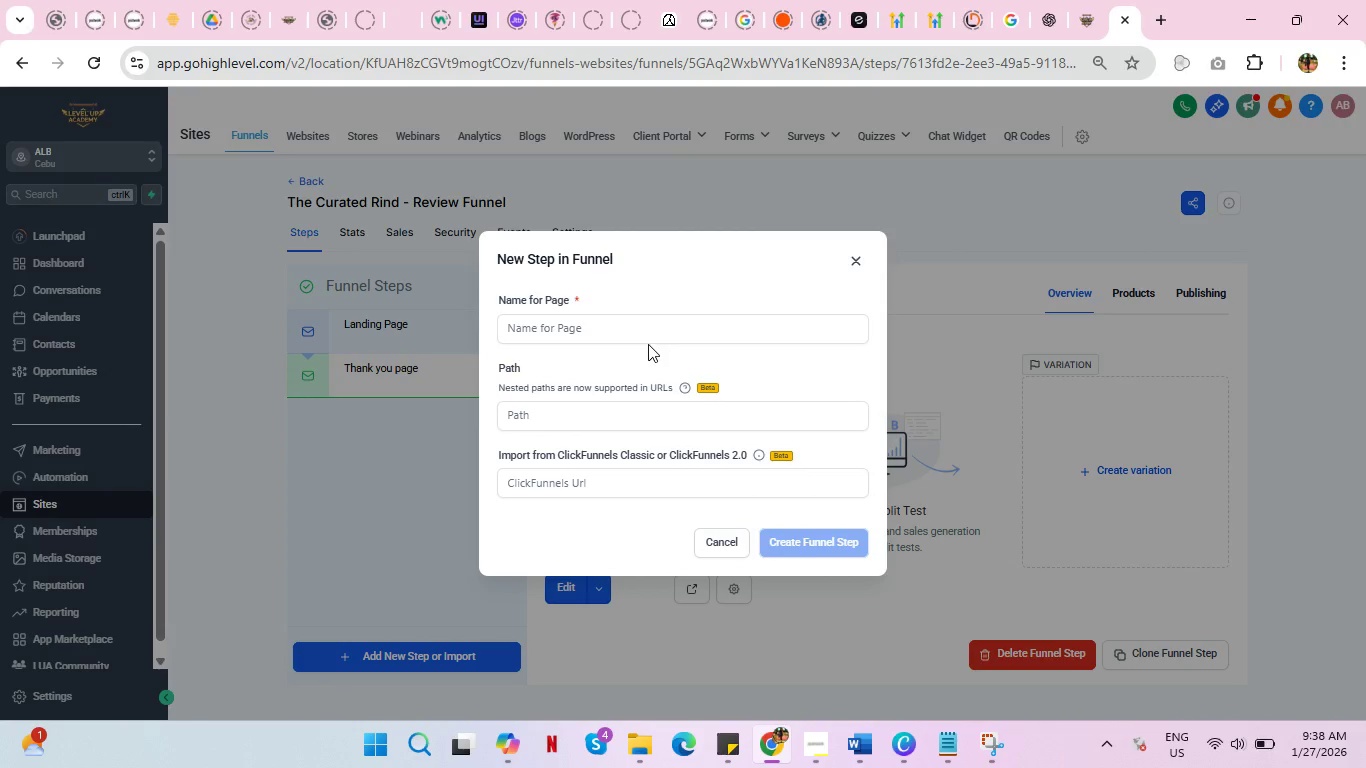 
left_click([644, 331])
 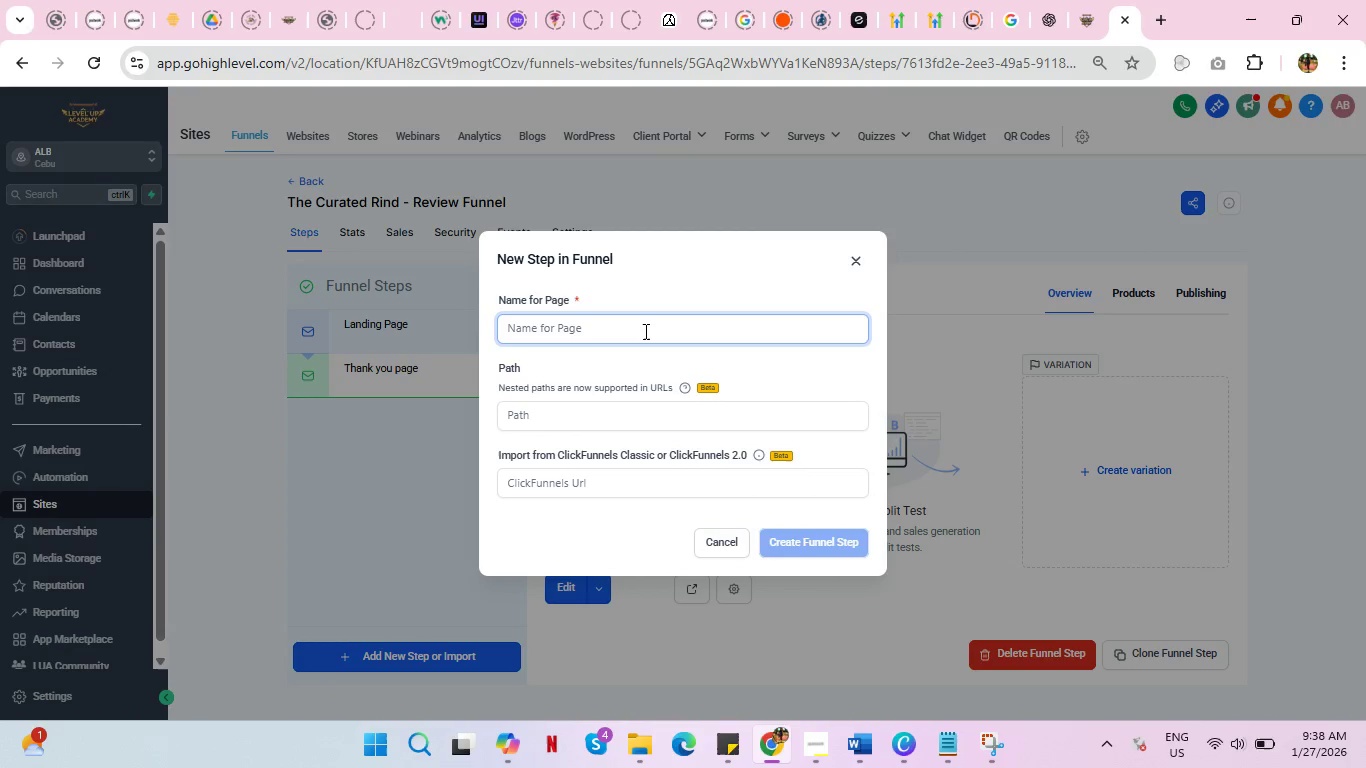 
type(Feedback )
 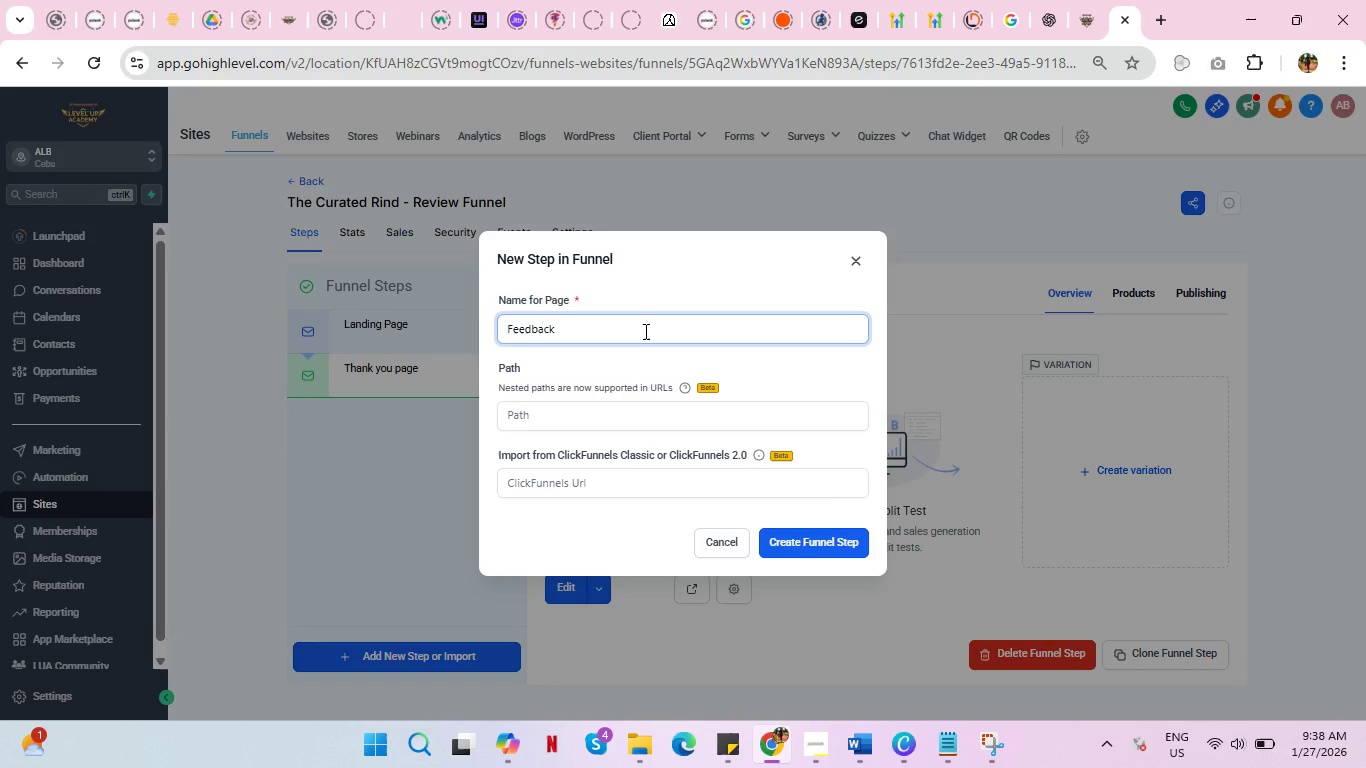 
hold_key(key=Backspace, duration=0.92)
 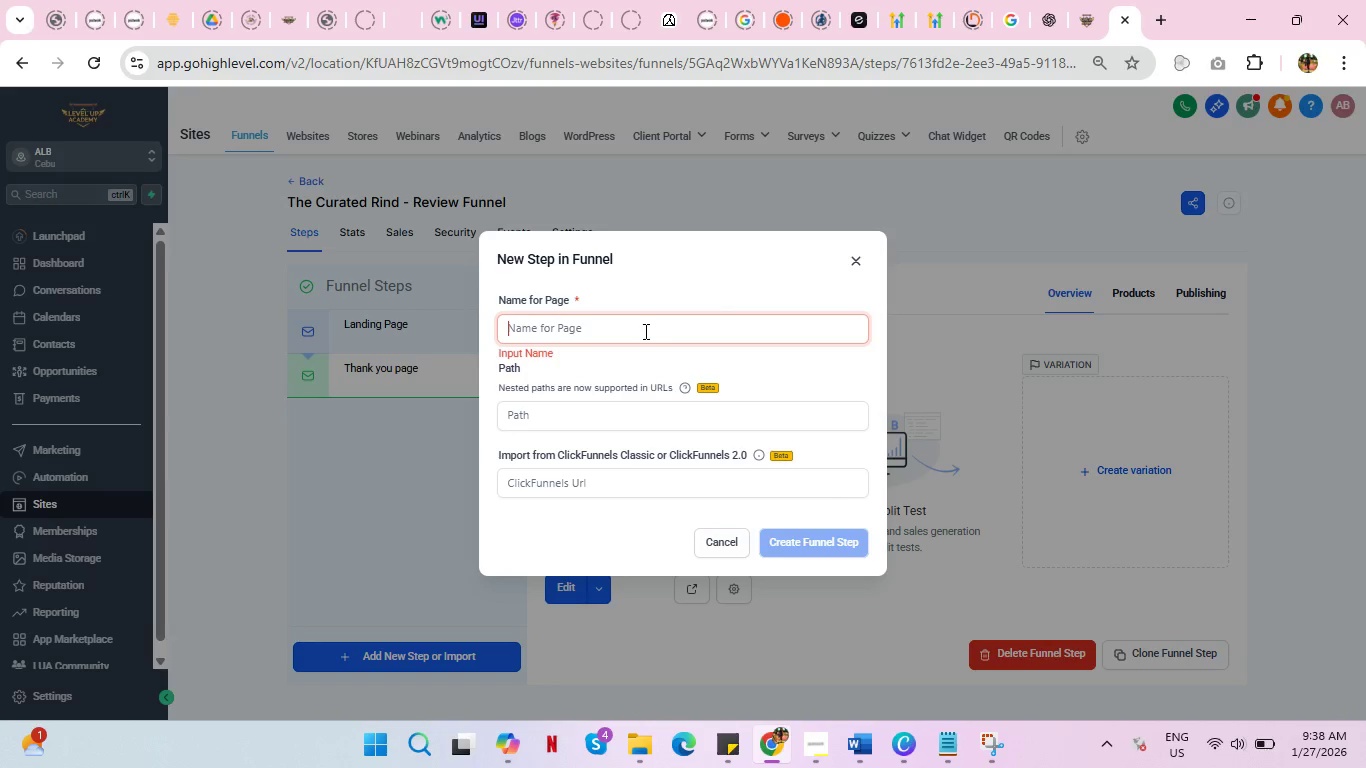 
type(Private Feedback Page)
 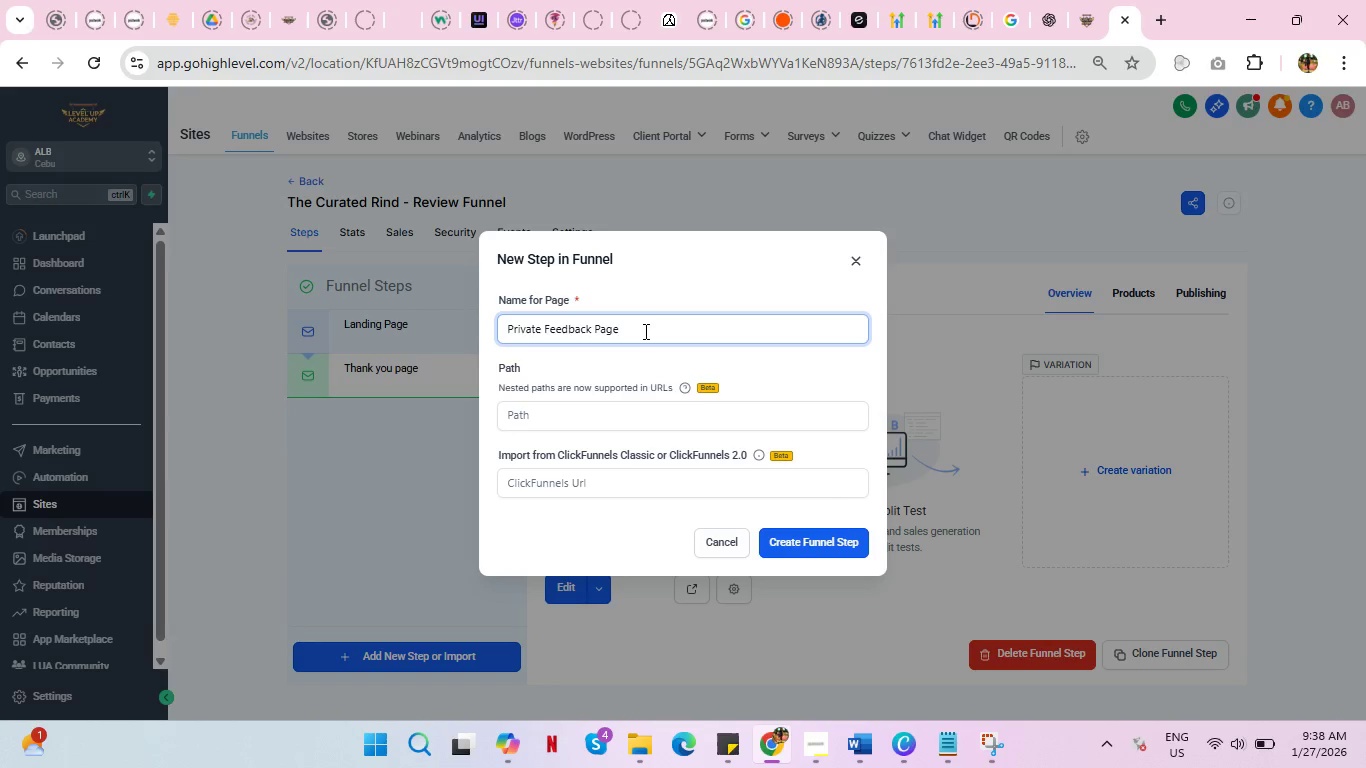 
left_click([831, 547])
 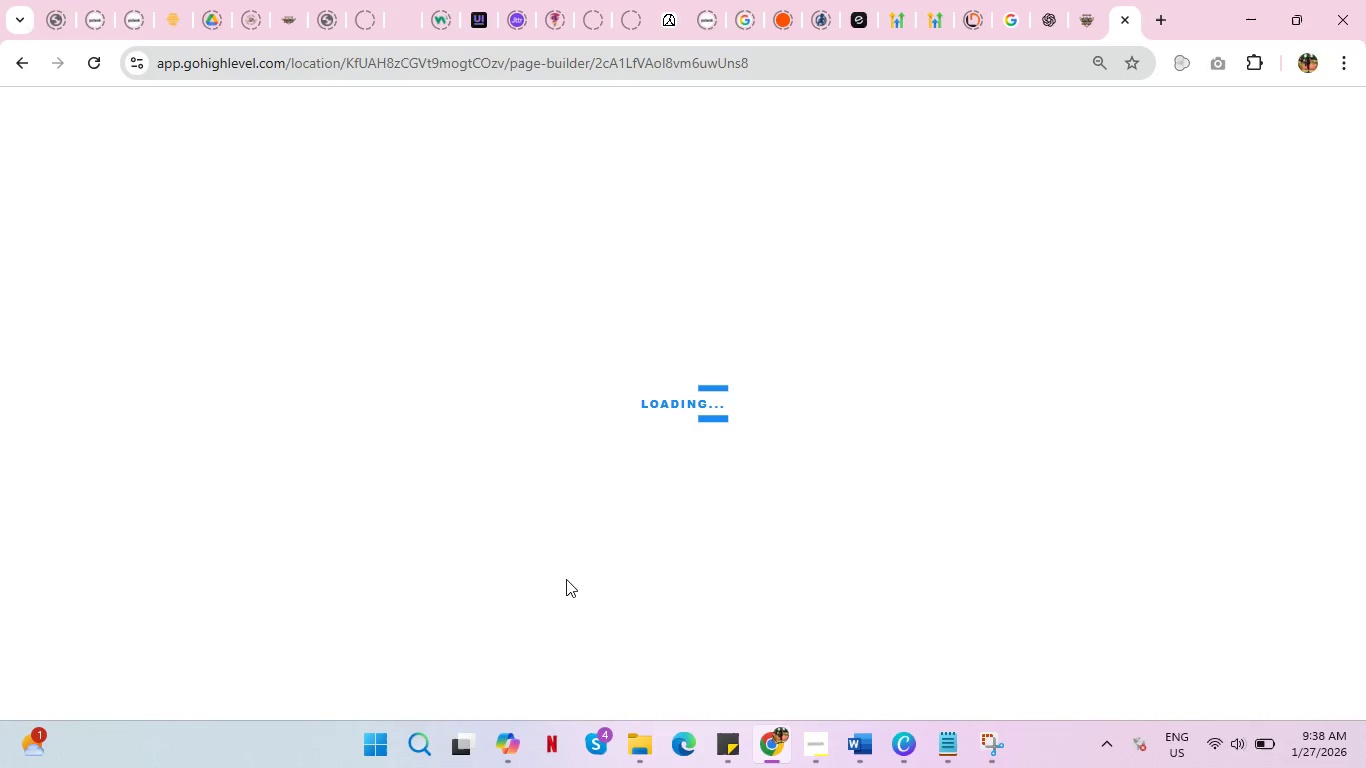 
wait(16.48)
 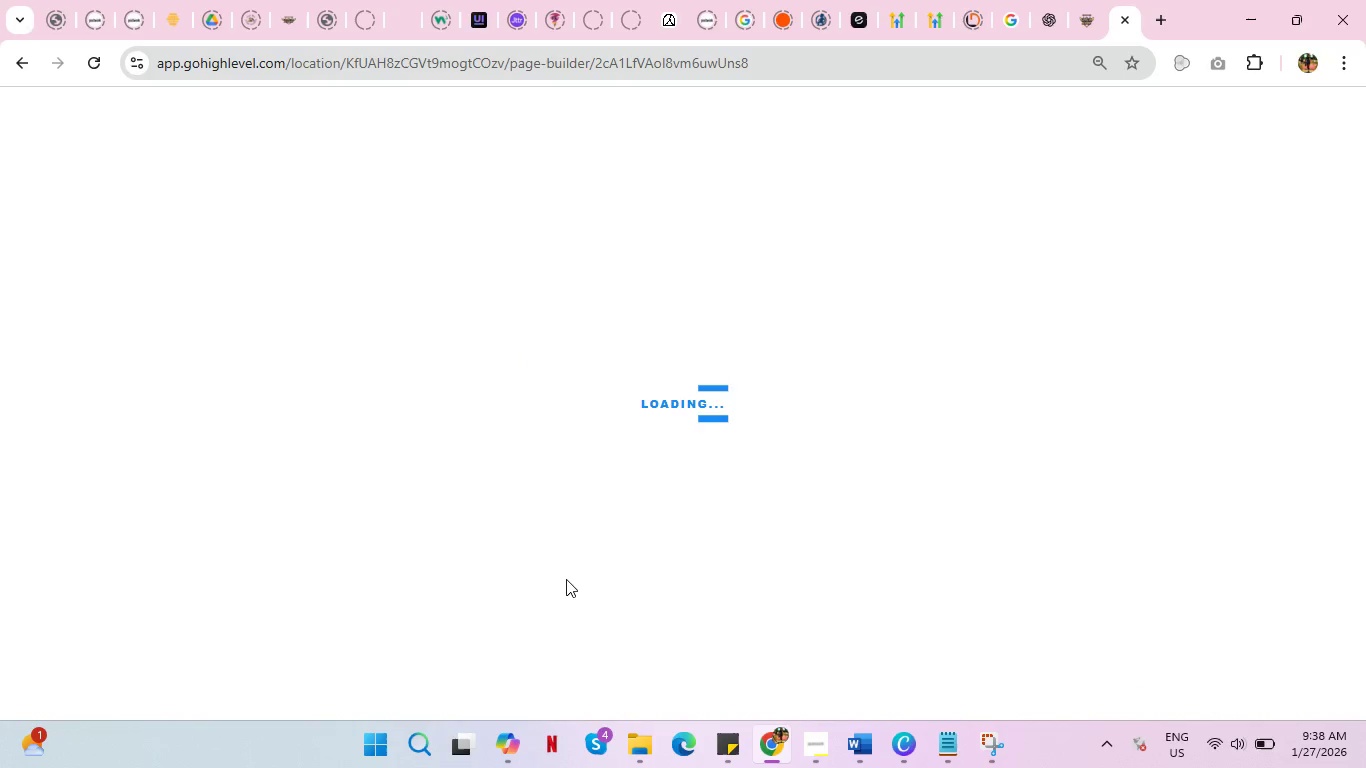 
left_click([65, 232])
 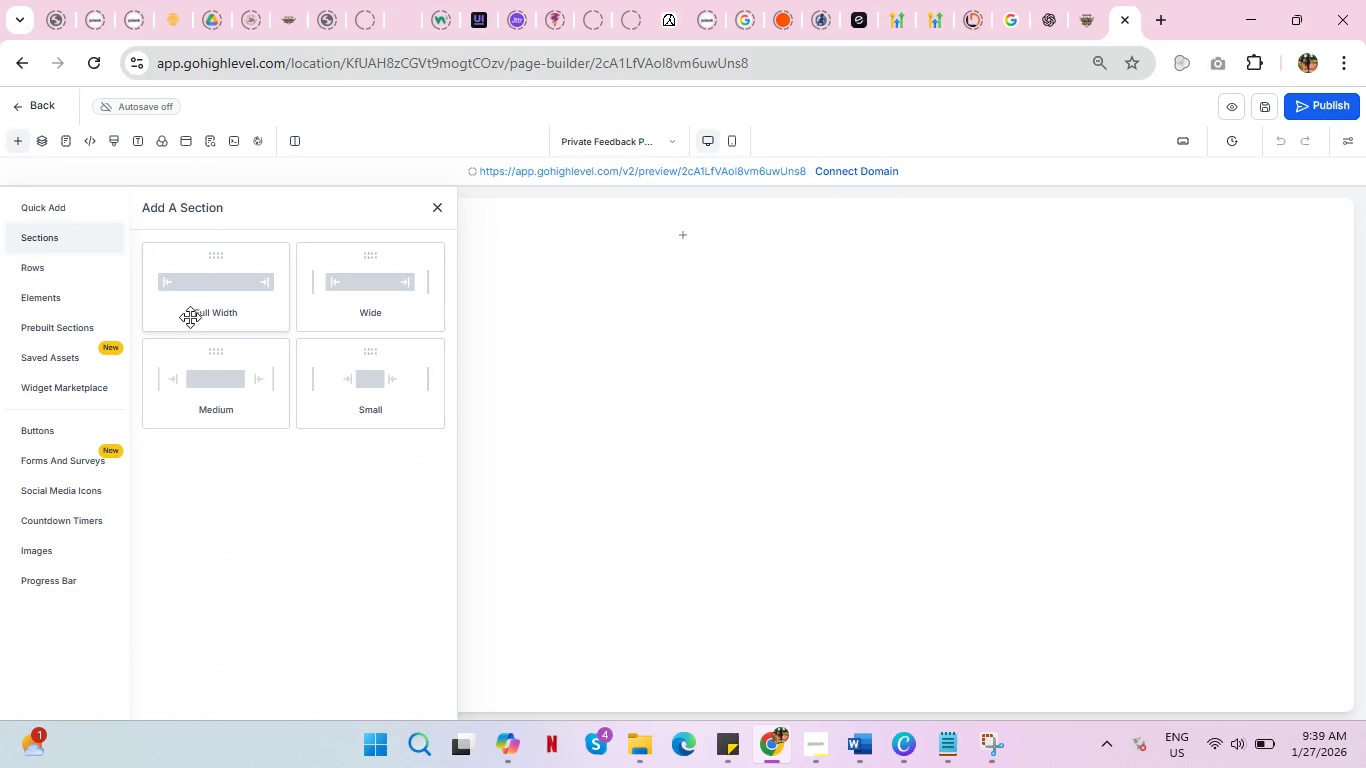 
left_click([207, 276])
 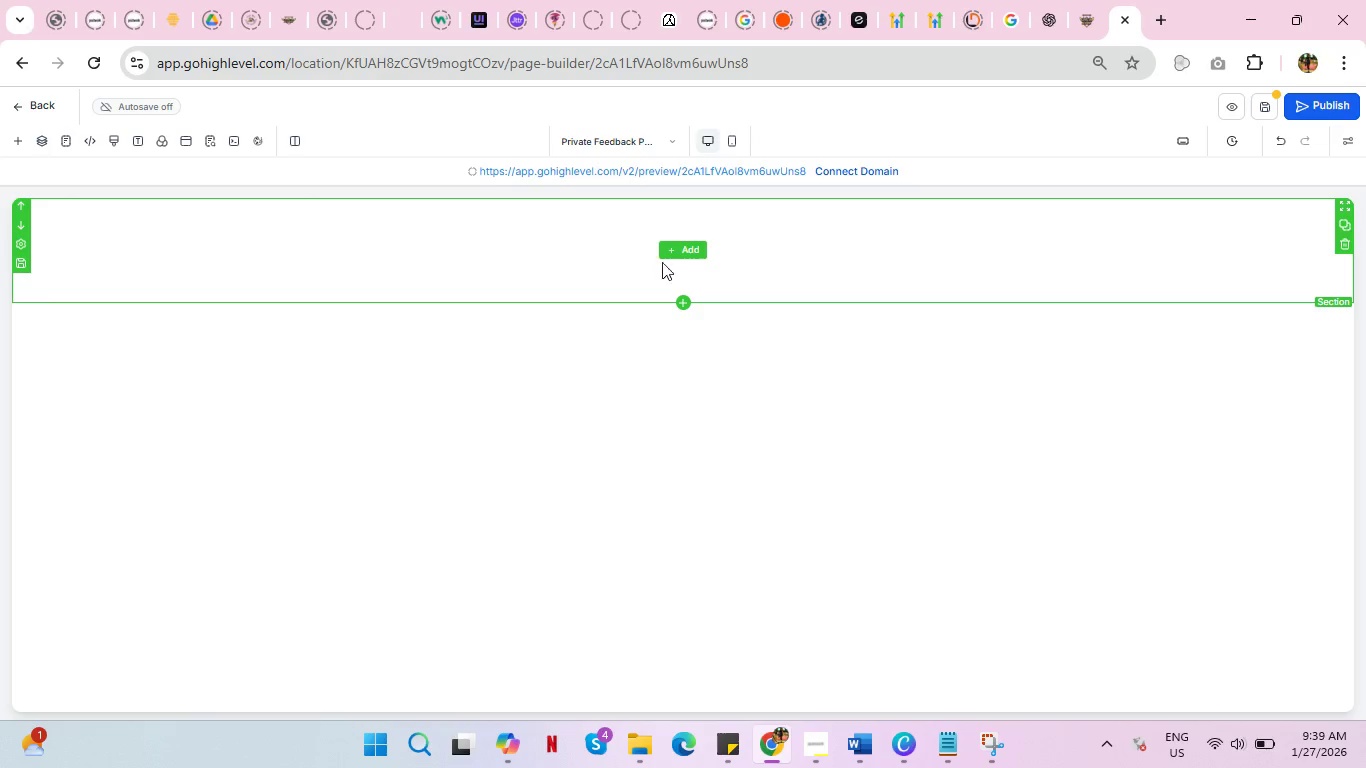 
left_click([685, 257])
 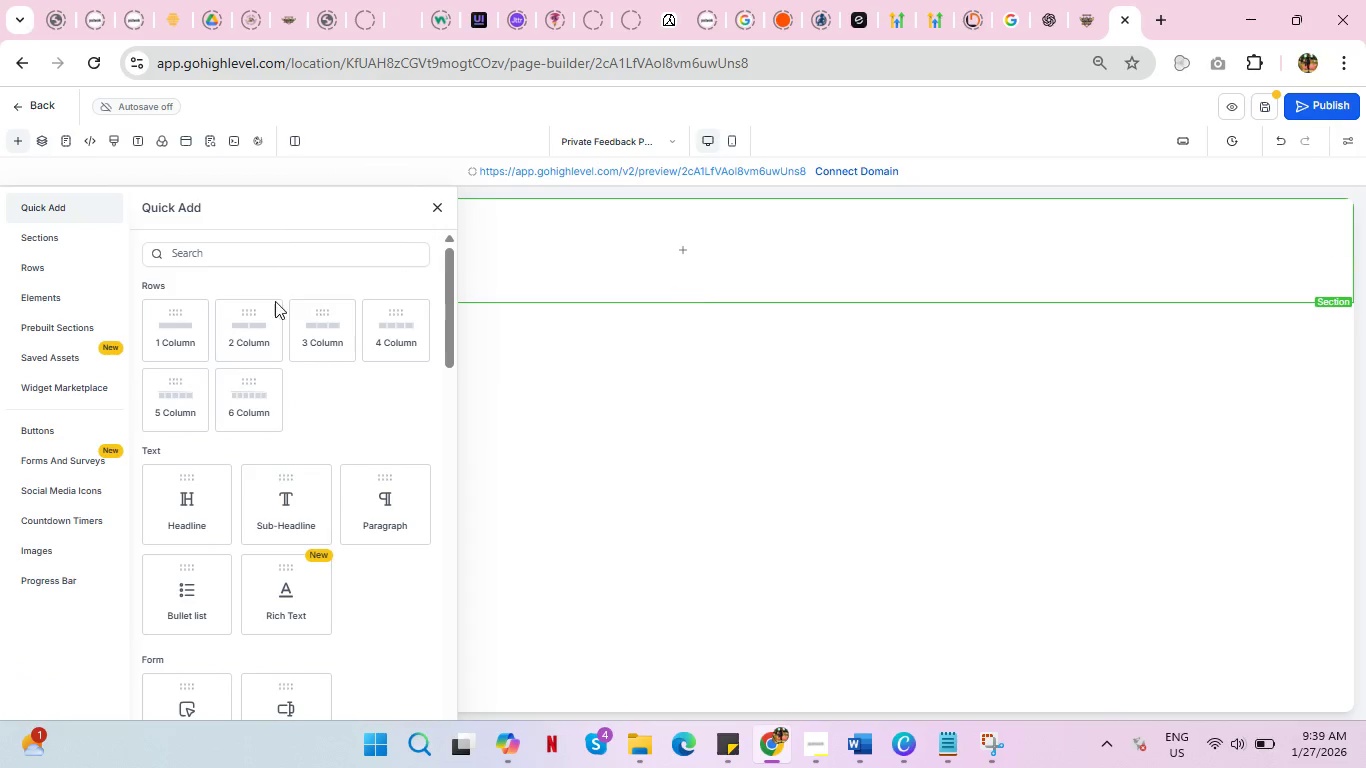 
left_click([162, 333])
 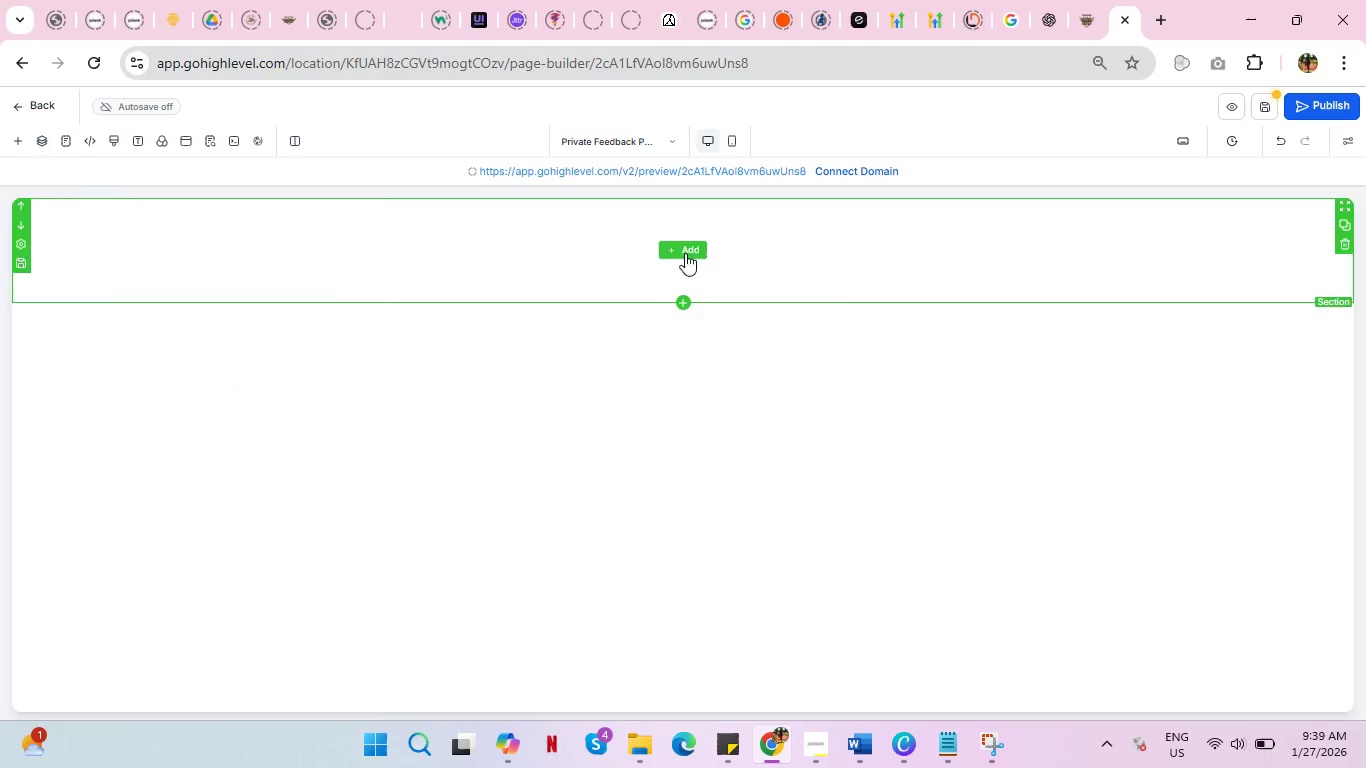 
left_click([252, 331])
 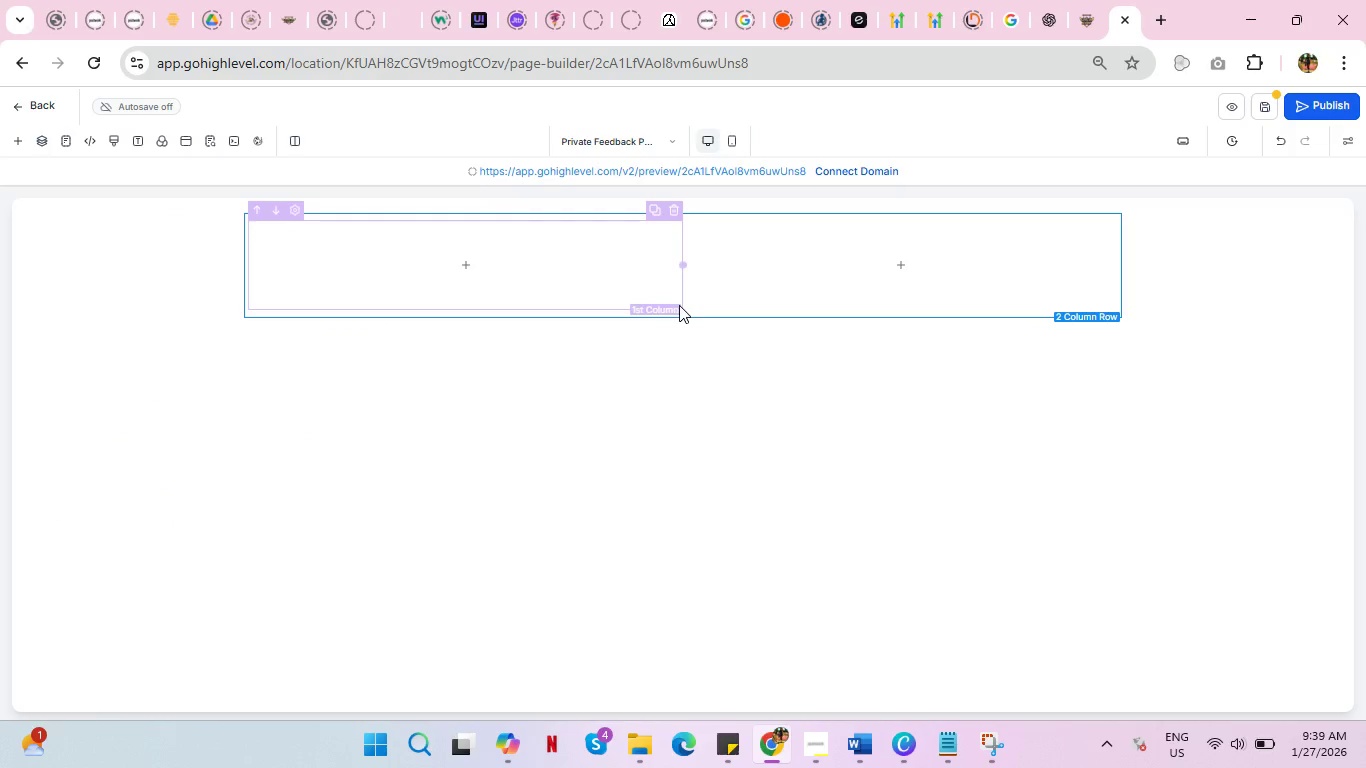 
left_click([687, 313])
 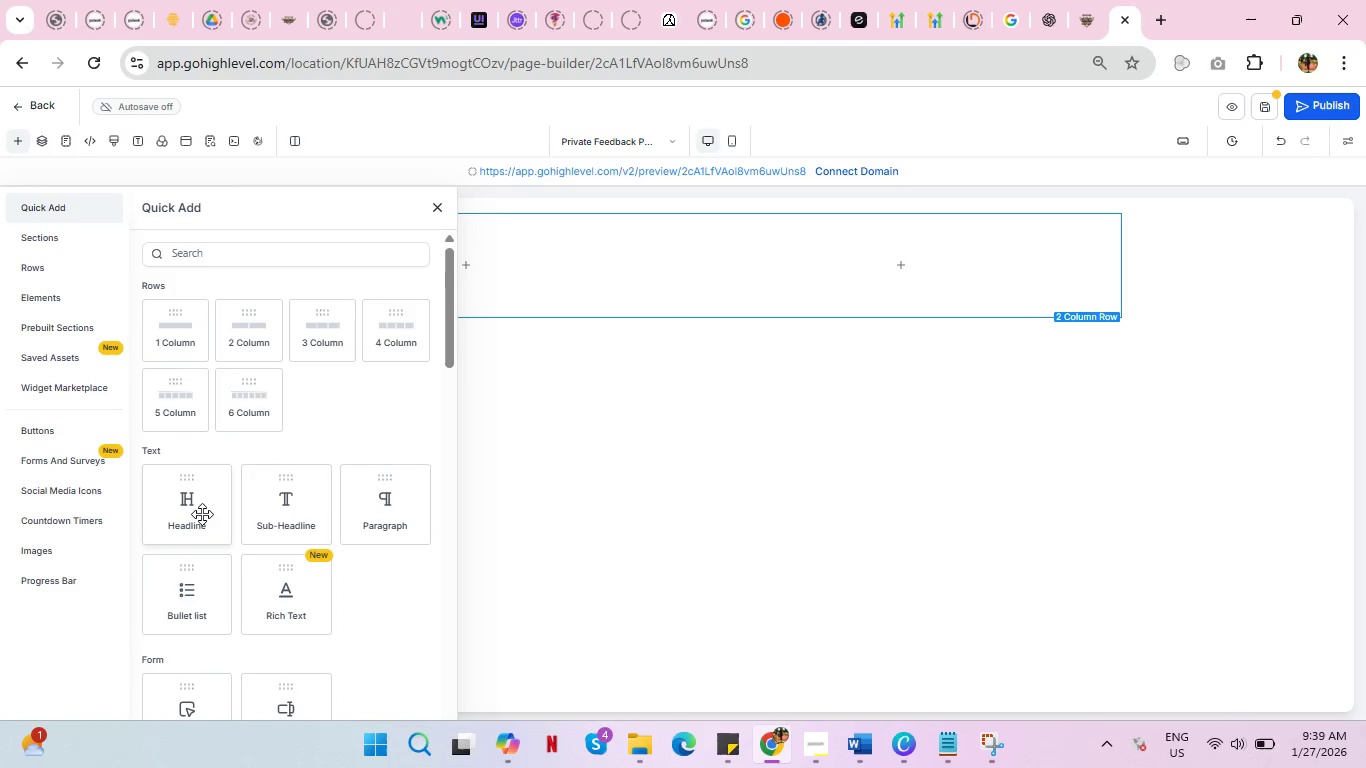 
left_click([202, 514])
 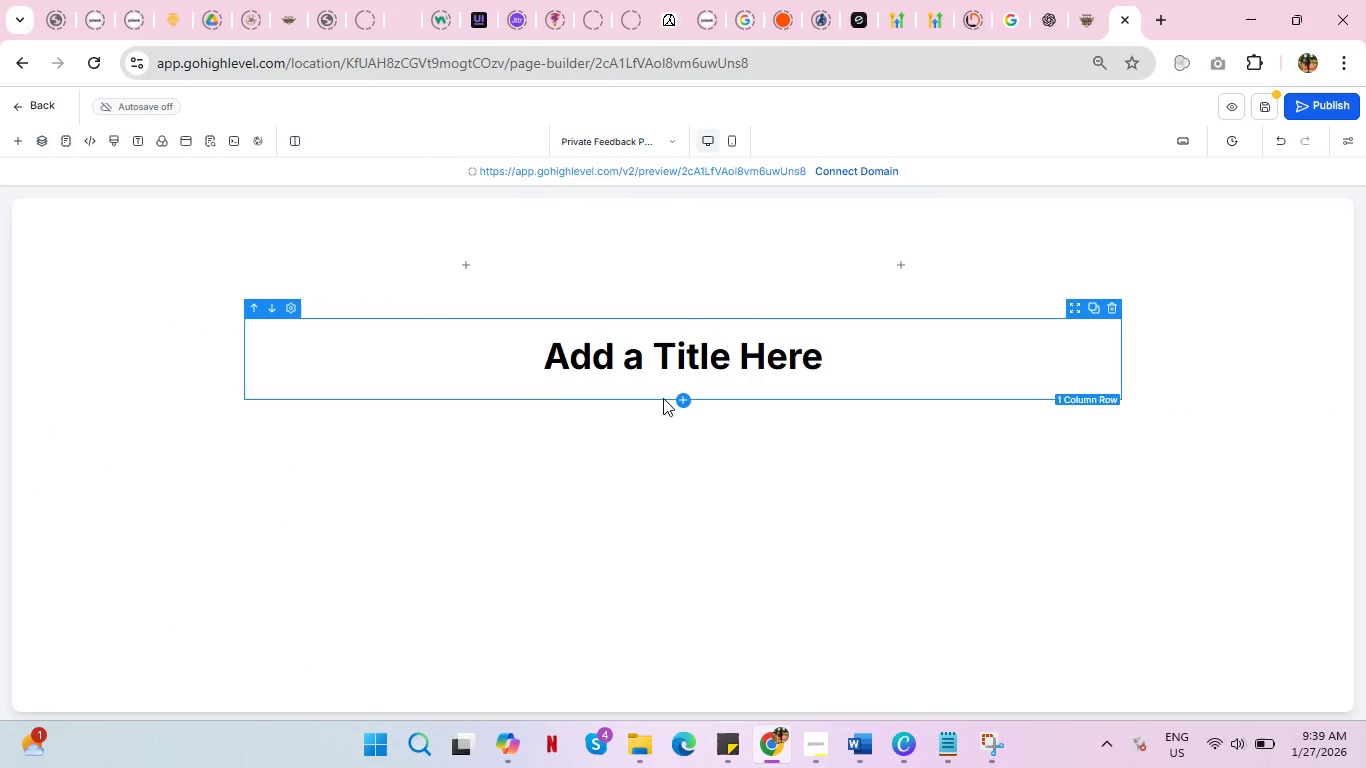 
left_click([682, 400])
 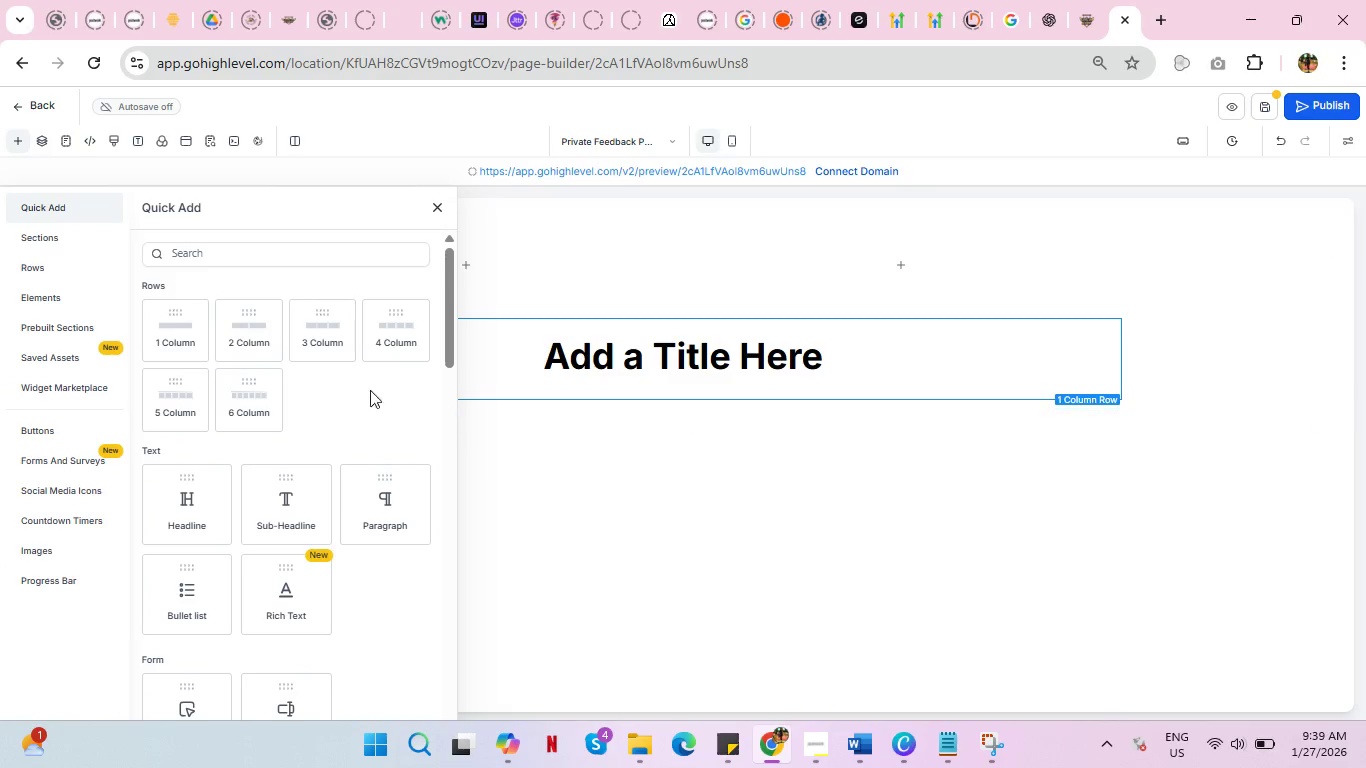 
left_click([292, 490])
 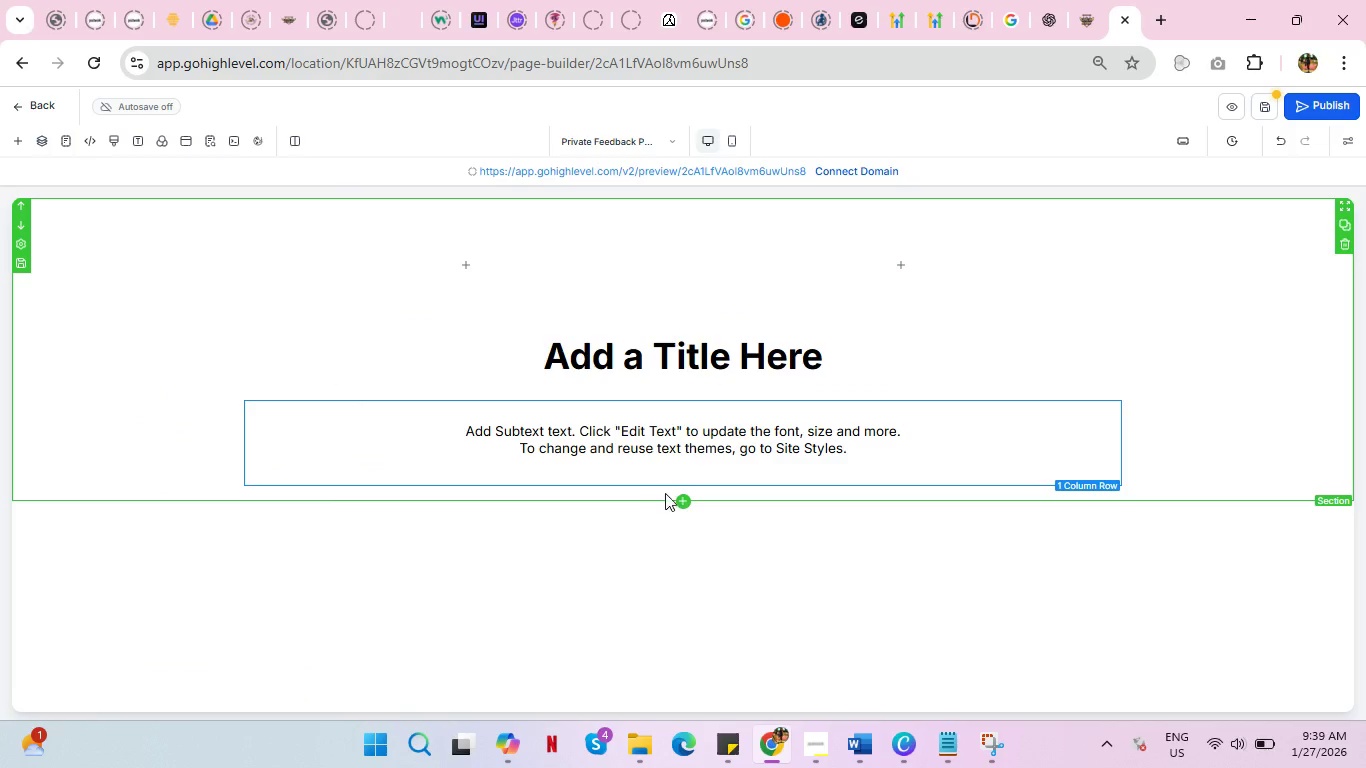 
left_click([684, 484])
 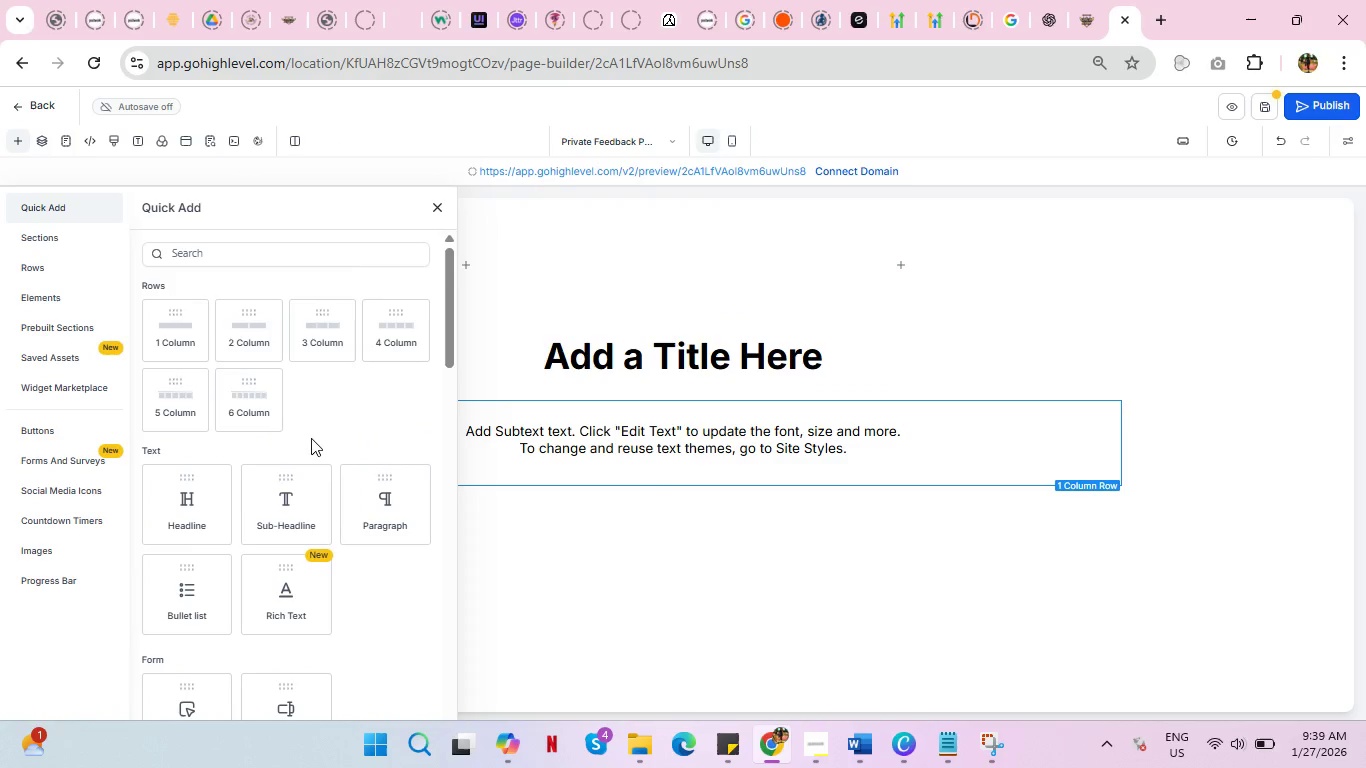 
left_click([184, 333])
 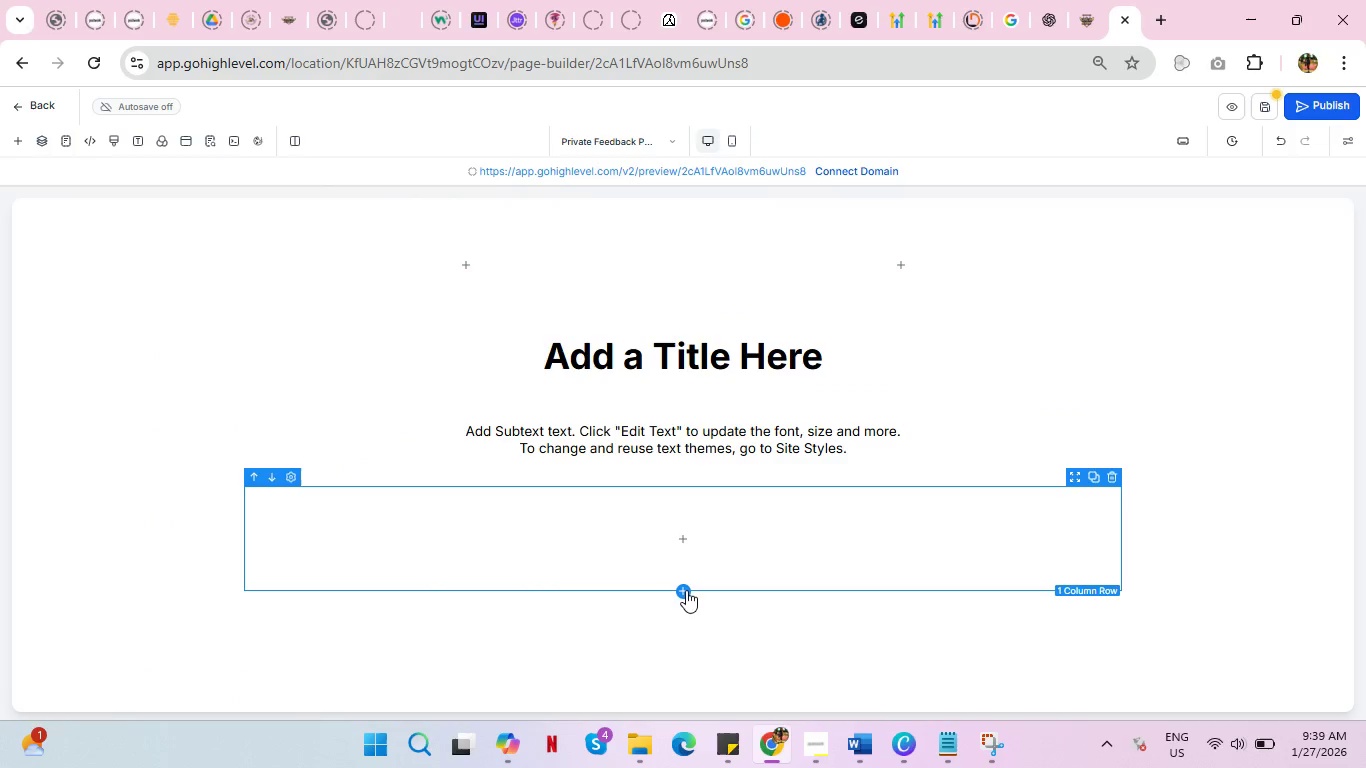 
left_click([682, 582])
 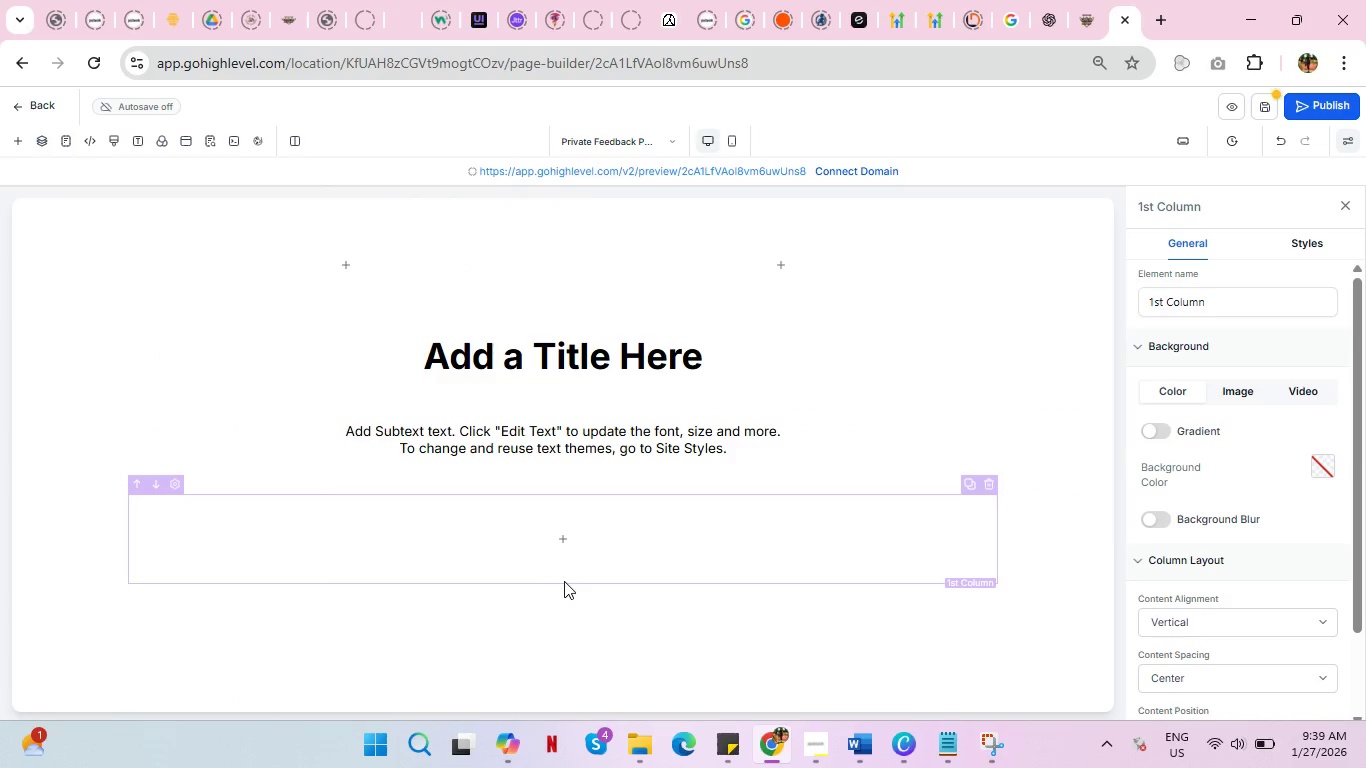 
left_click([564, 588])
 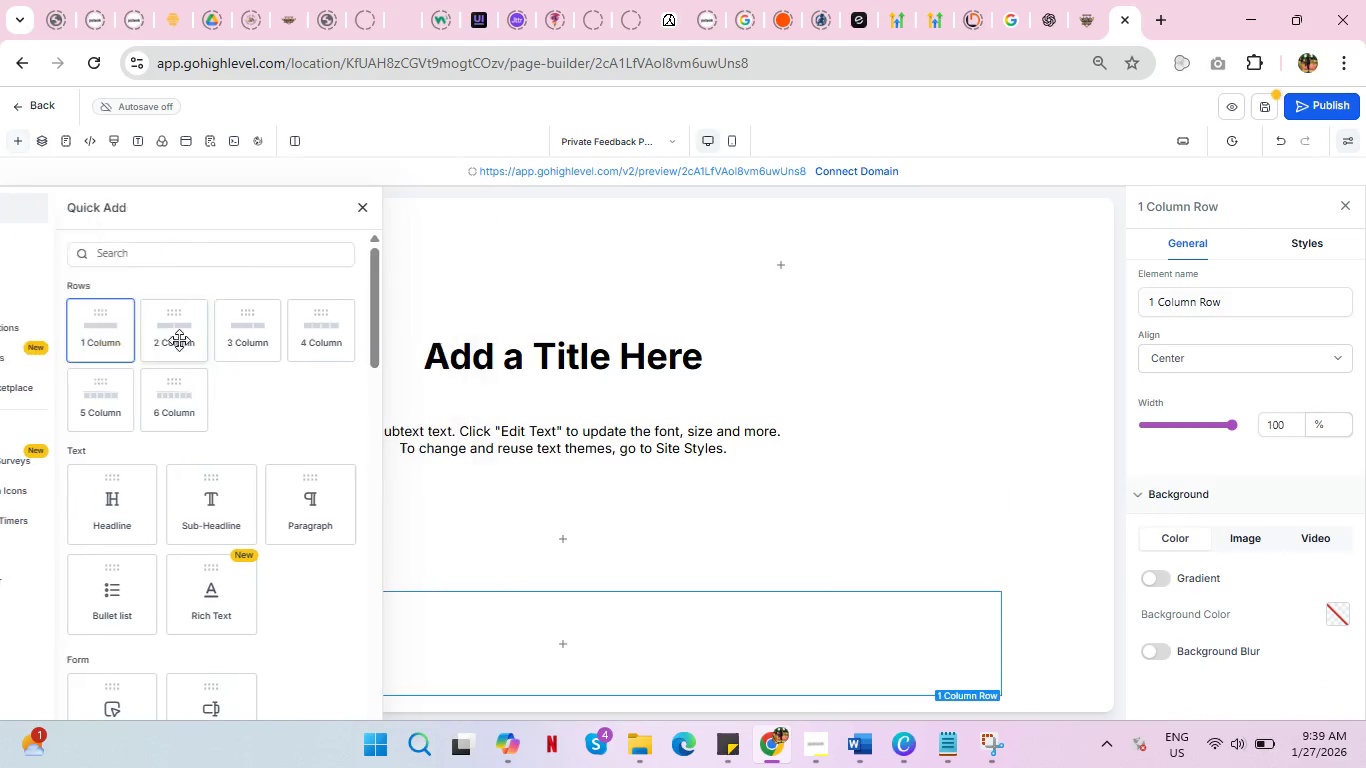 
scroll: coordinate [588, 524], scroll_direction: up, amount: 4.0
 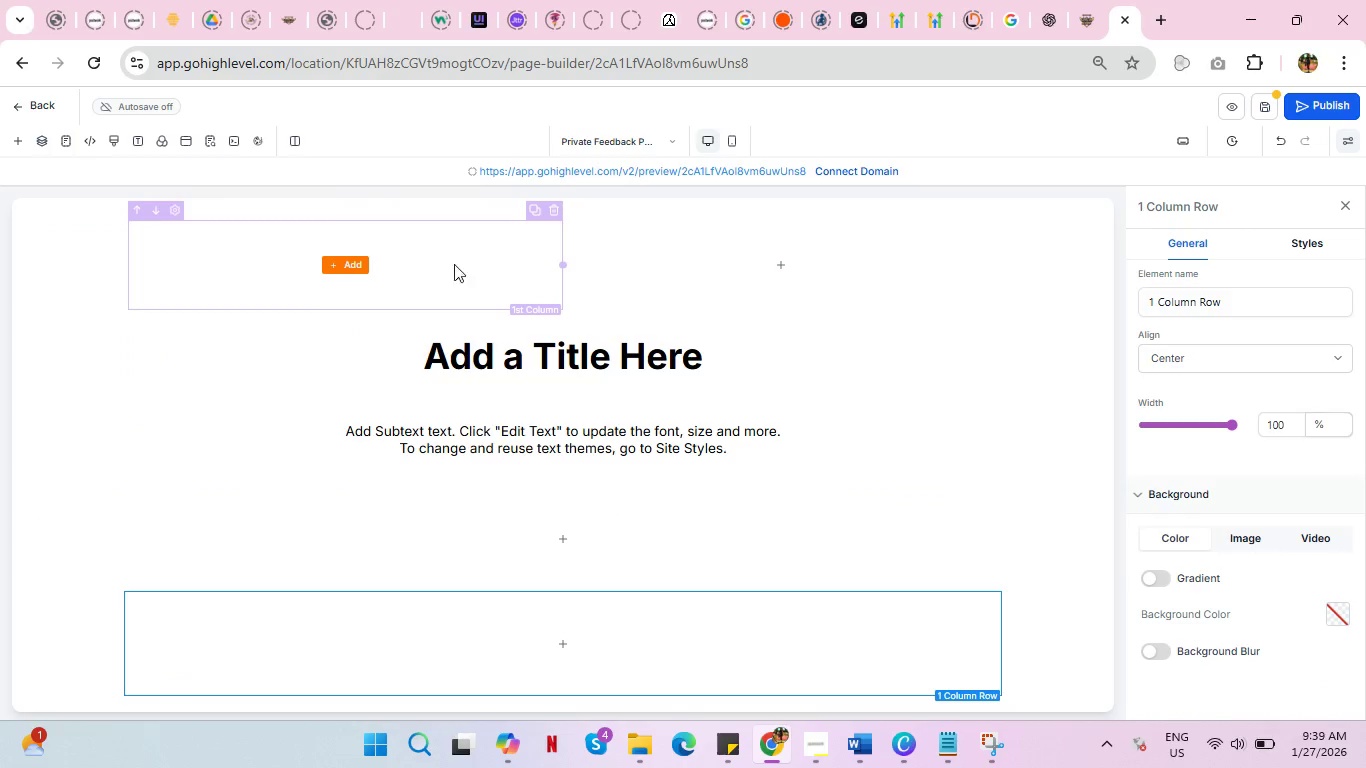 
left_click([342, 261])
 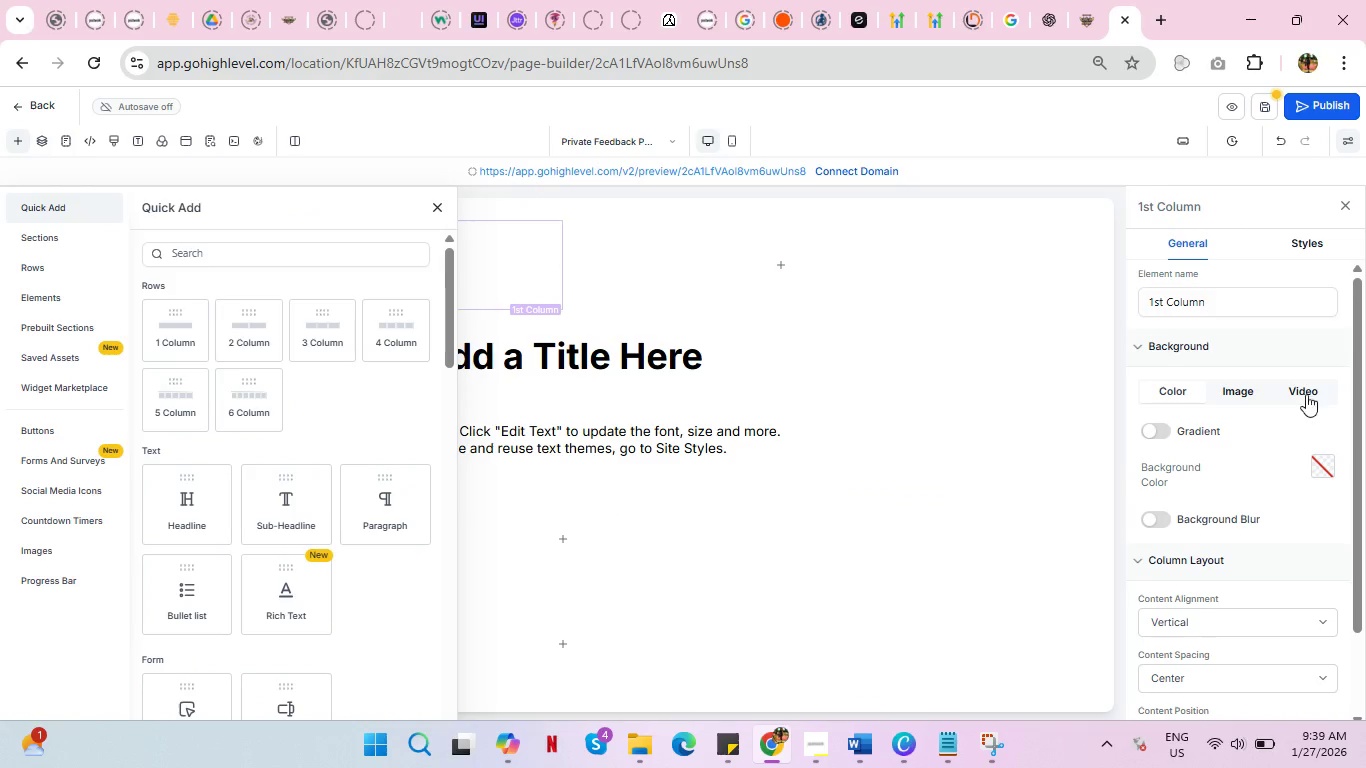 
left_click([1241, 382])
 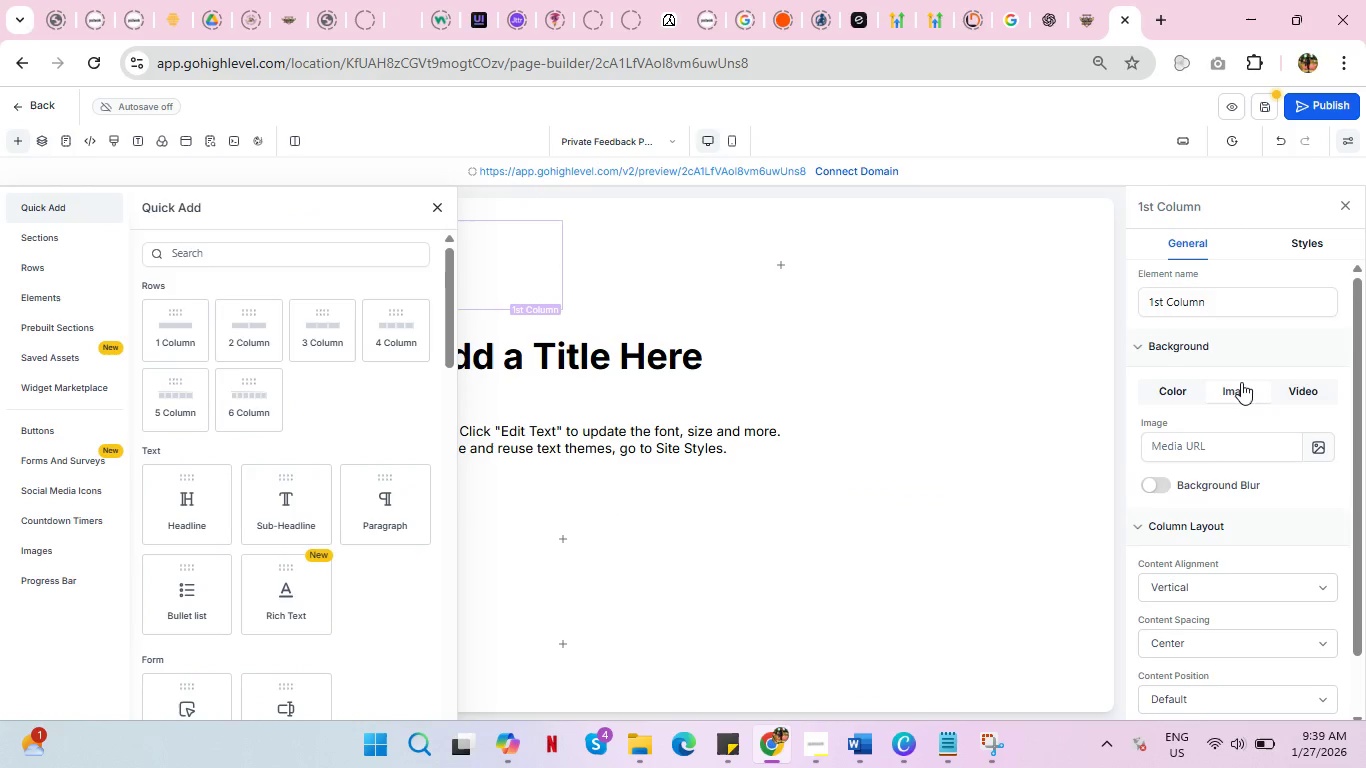 
left_click([1327, 447])
 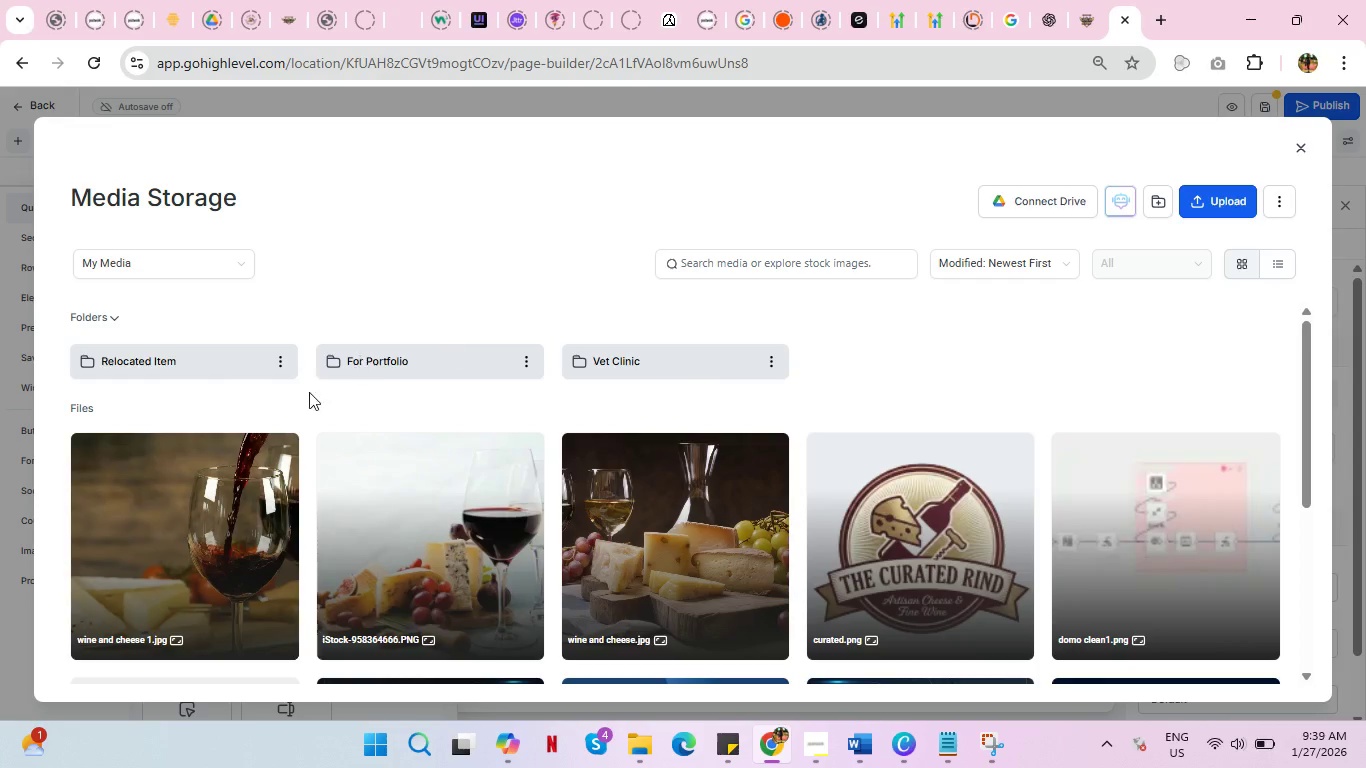 
left_click([980, 526])
 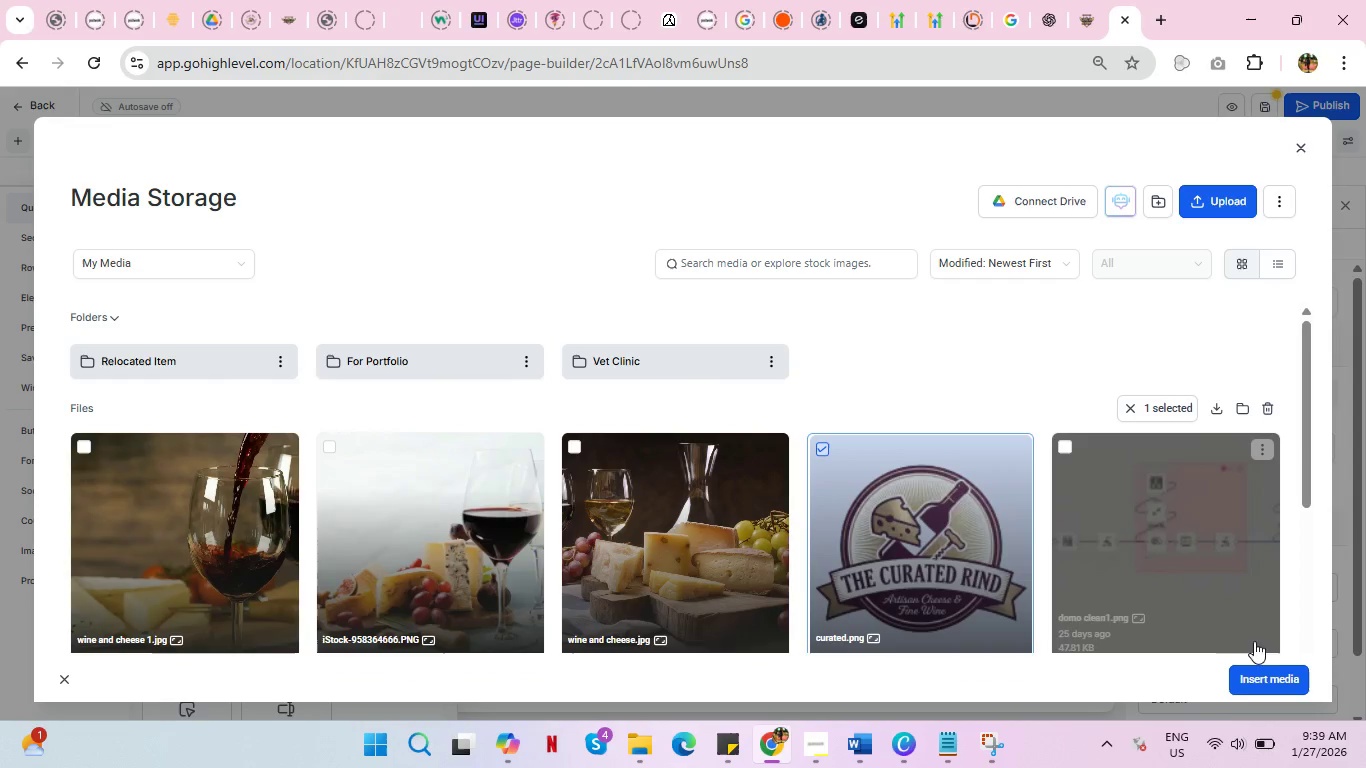 
left_click([1259, 666])
 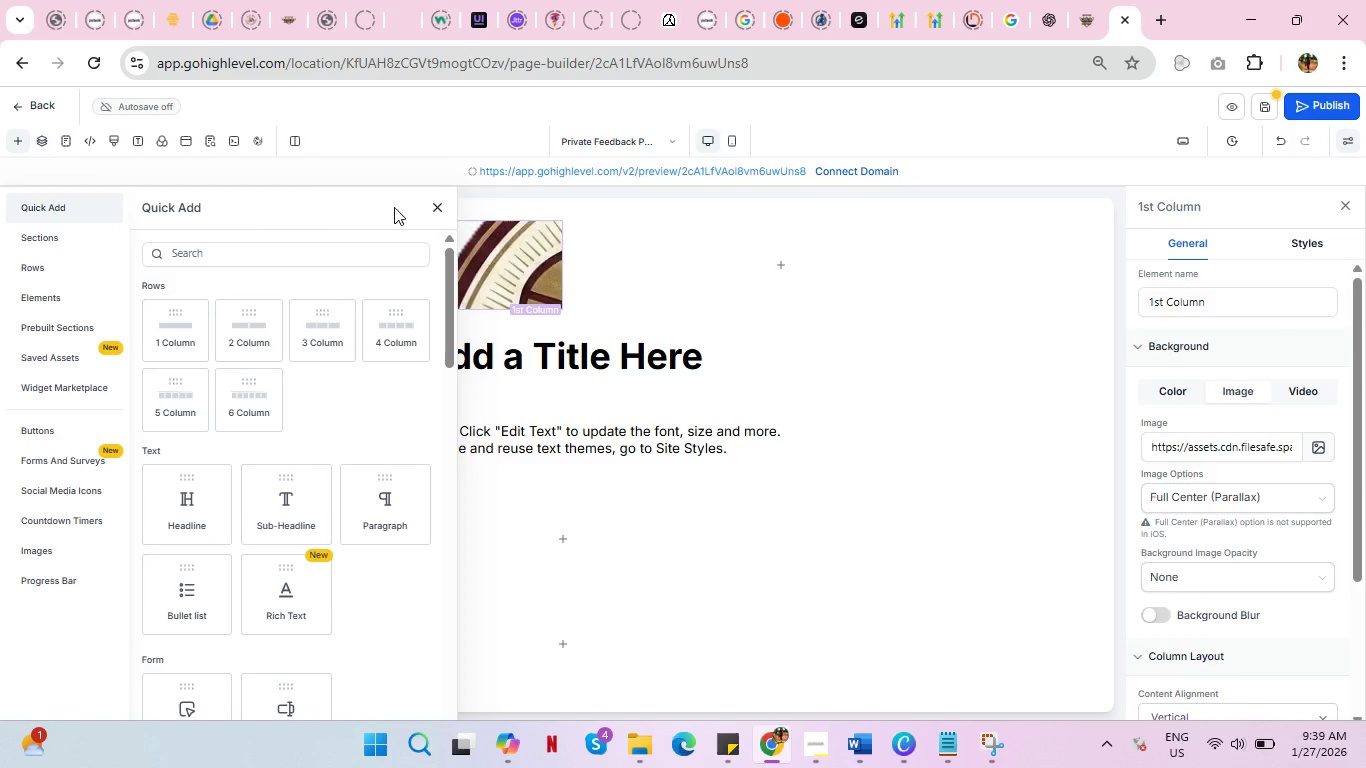 
left_click([437, 207])
 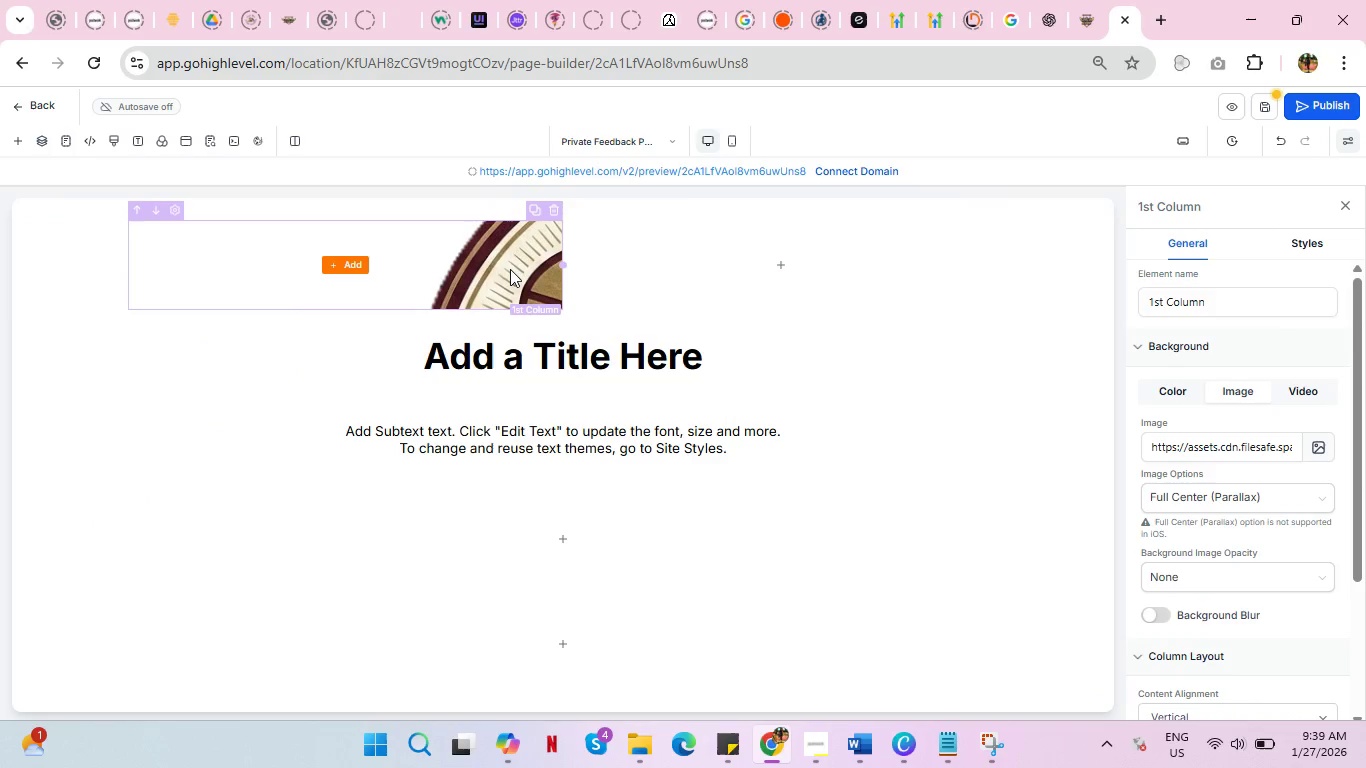 
left_click([510, 264])
 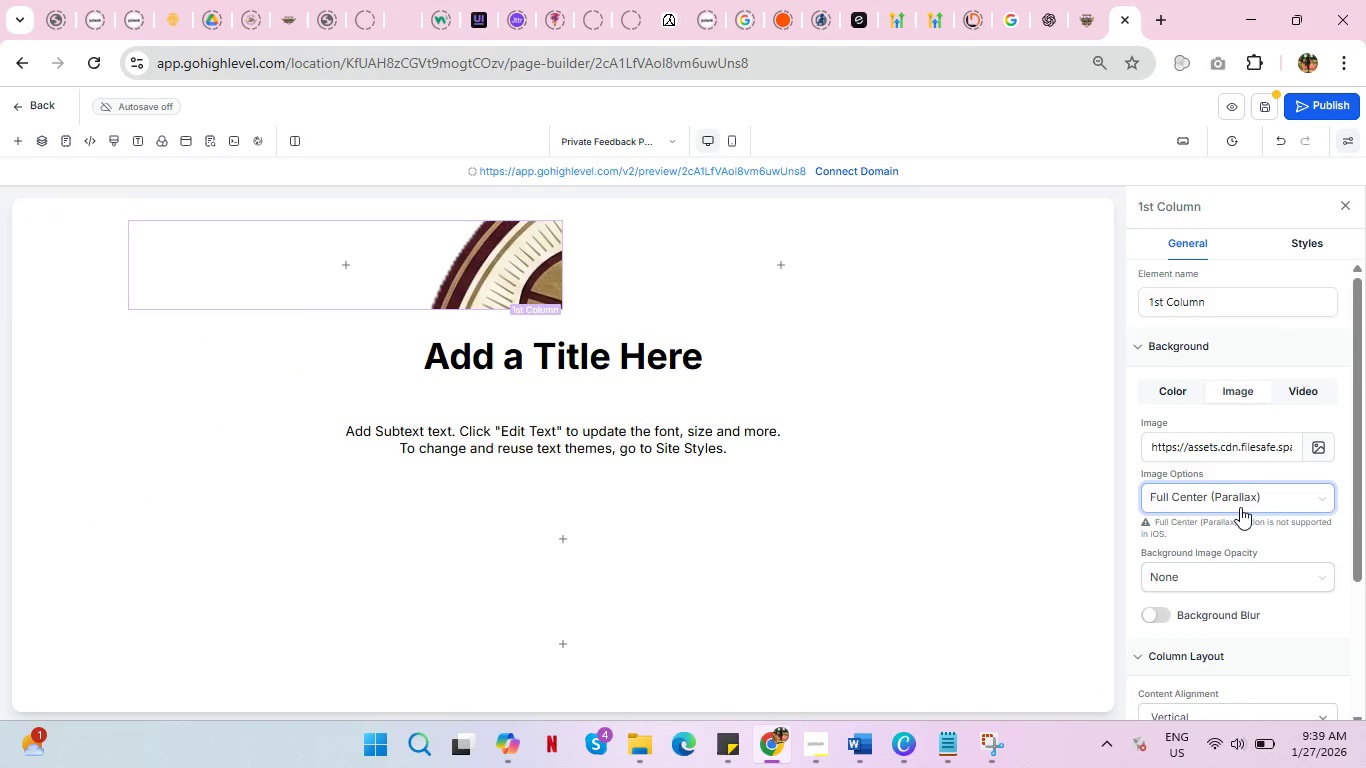 
left_click([1241, 506])
 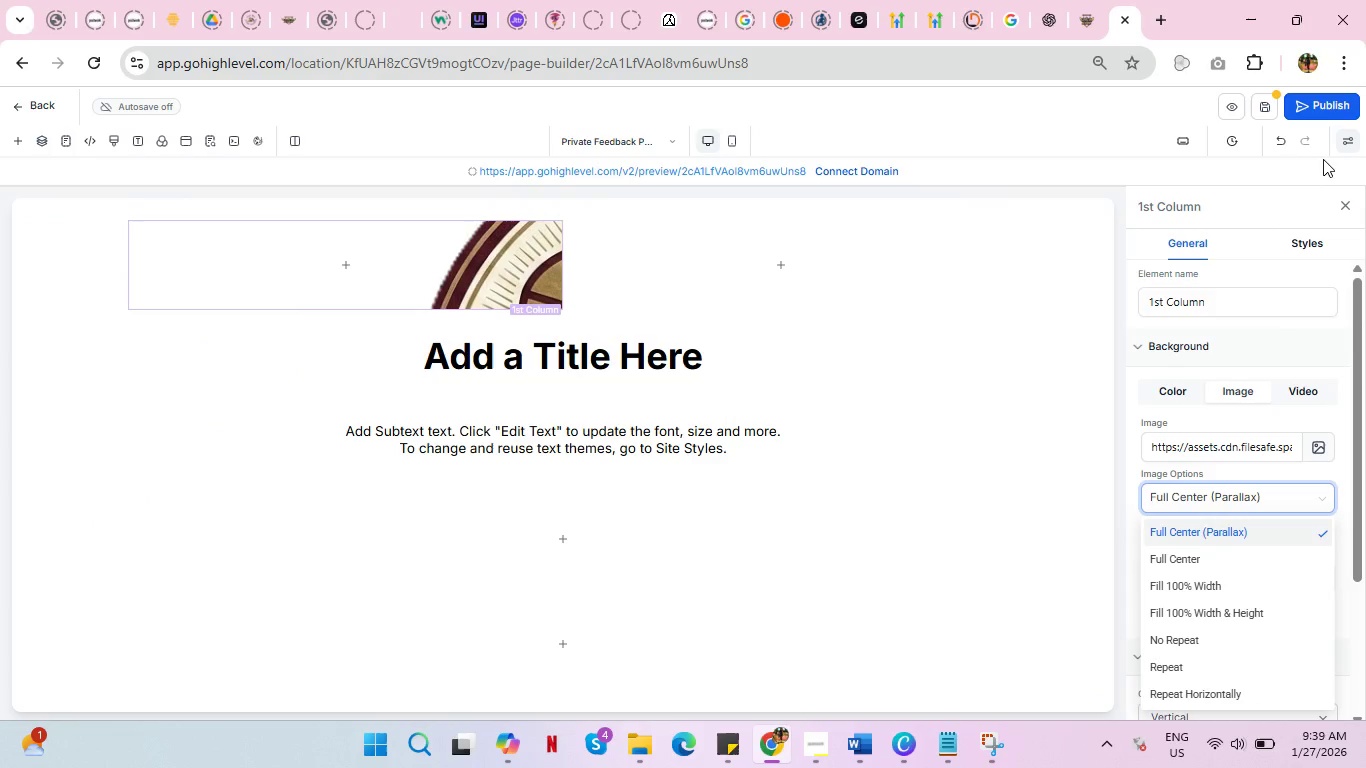 
left_click([1277, 144])
 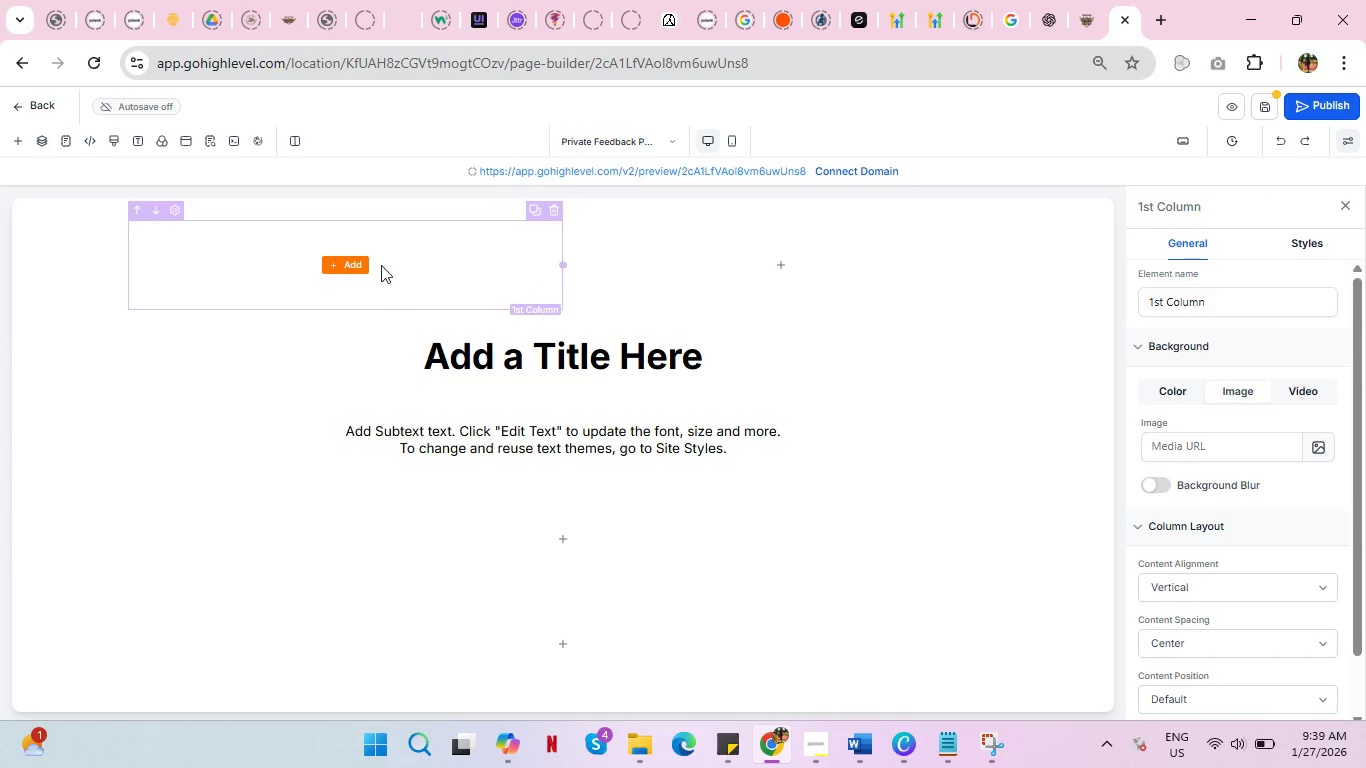 
left_click([341, 262])
 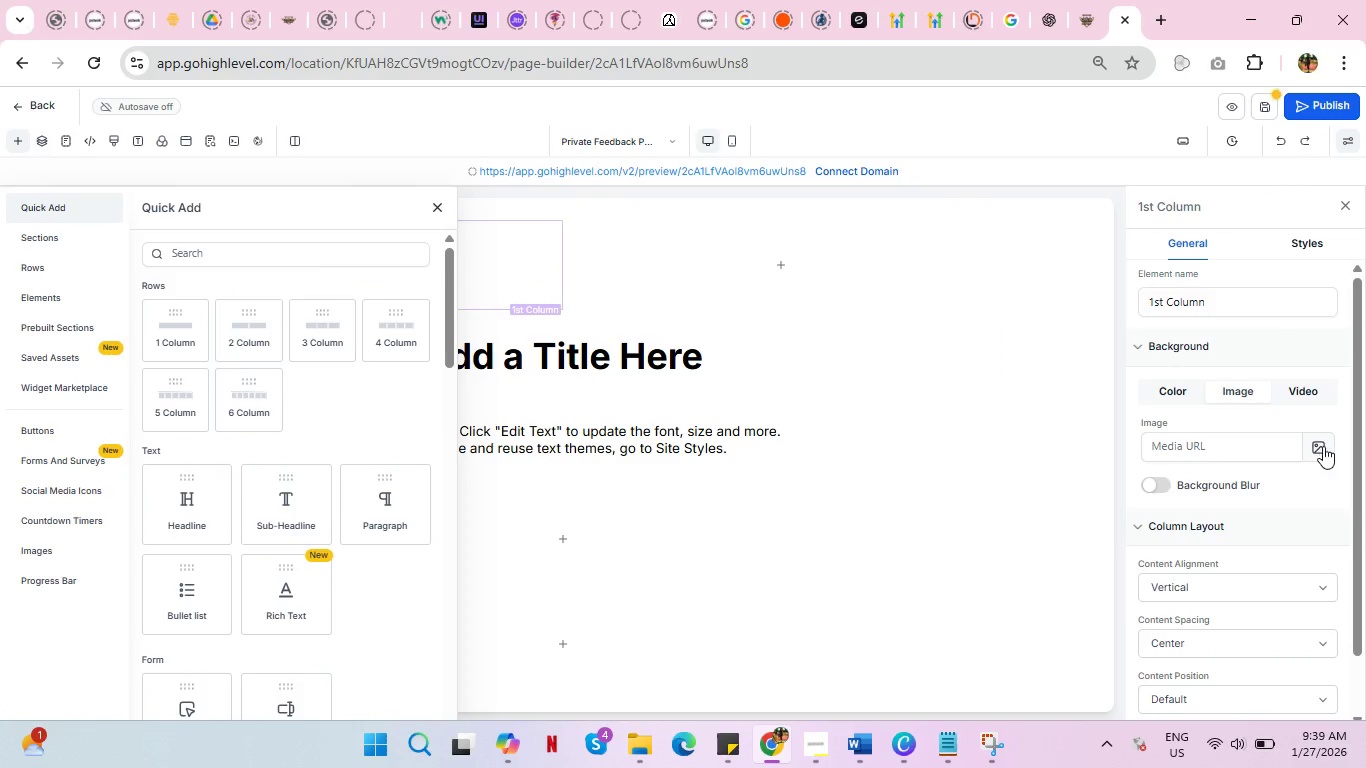 
wait(6.42)
 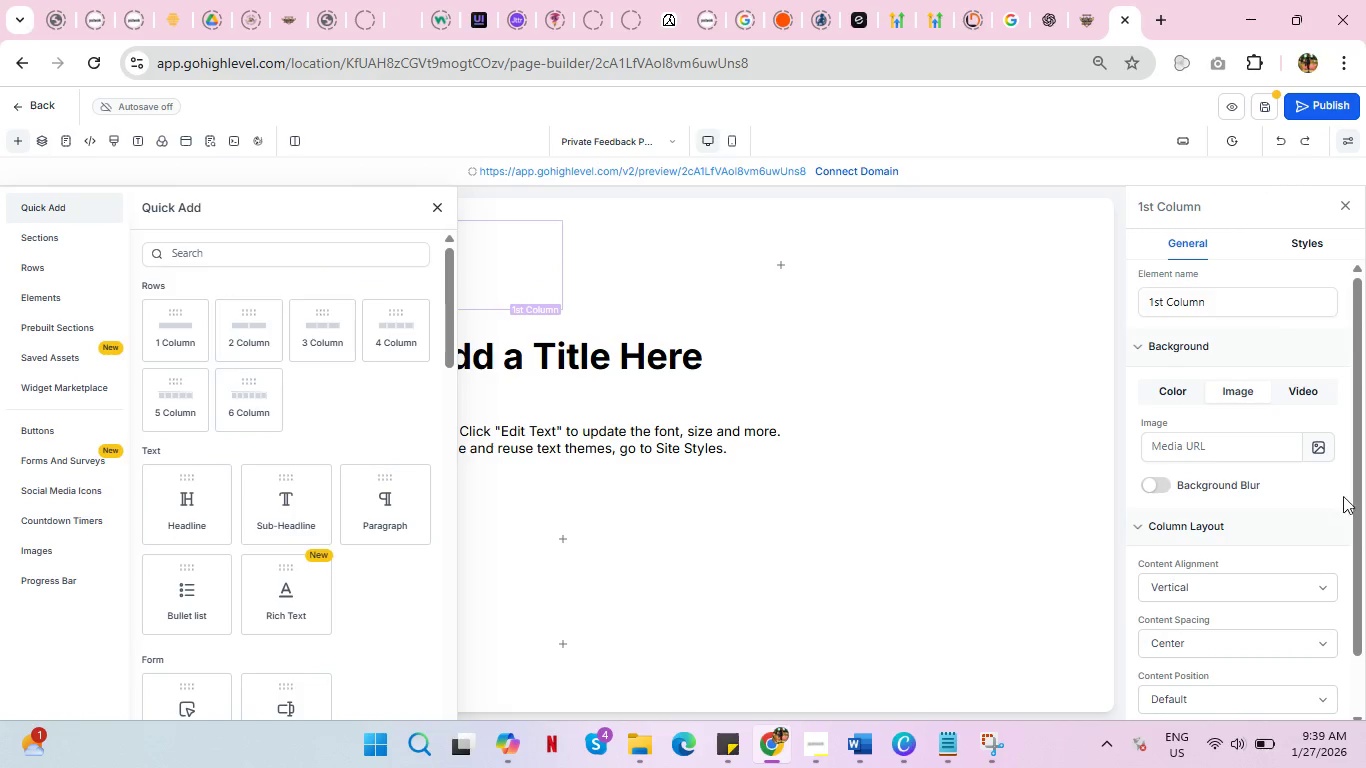 
left_click([595, 517])
 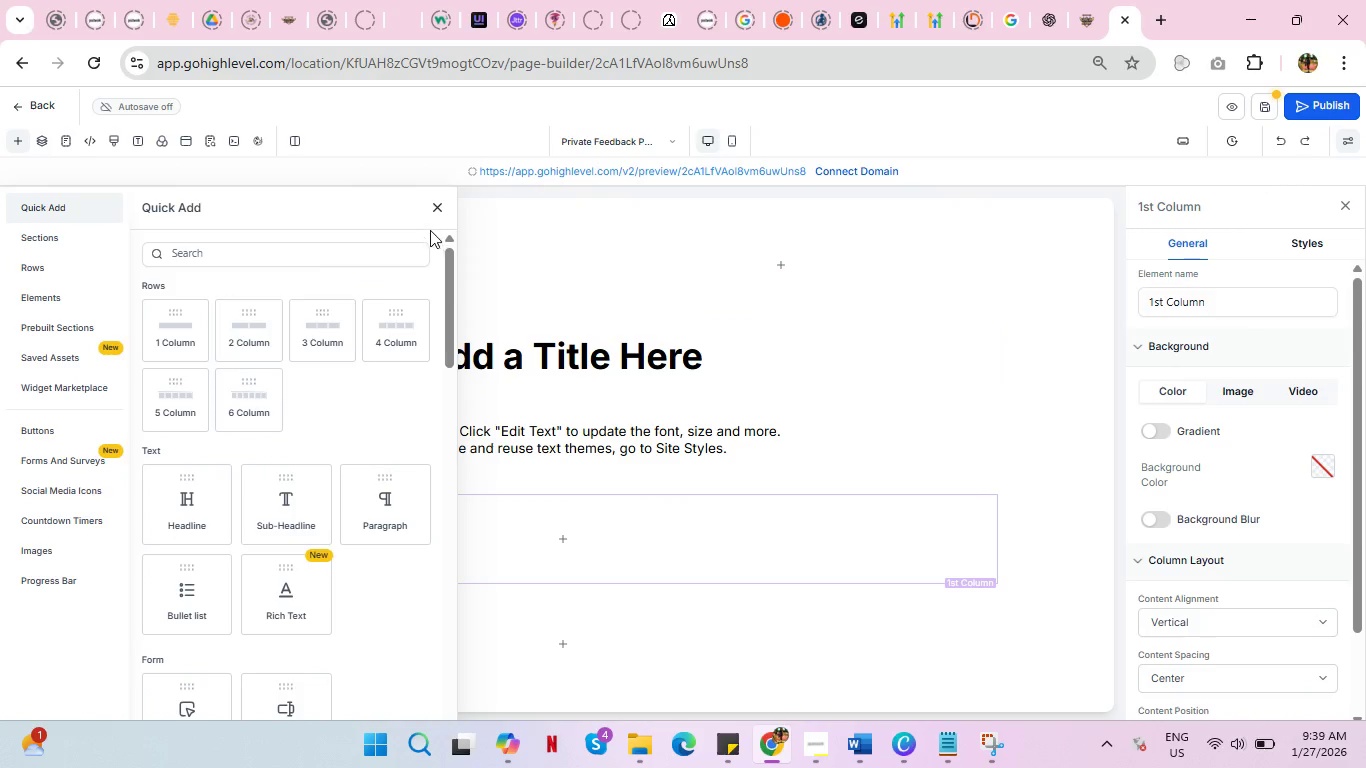 
left_click([428, 210])
 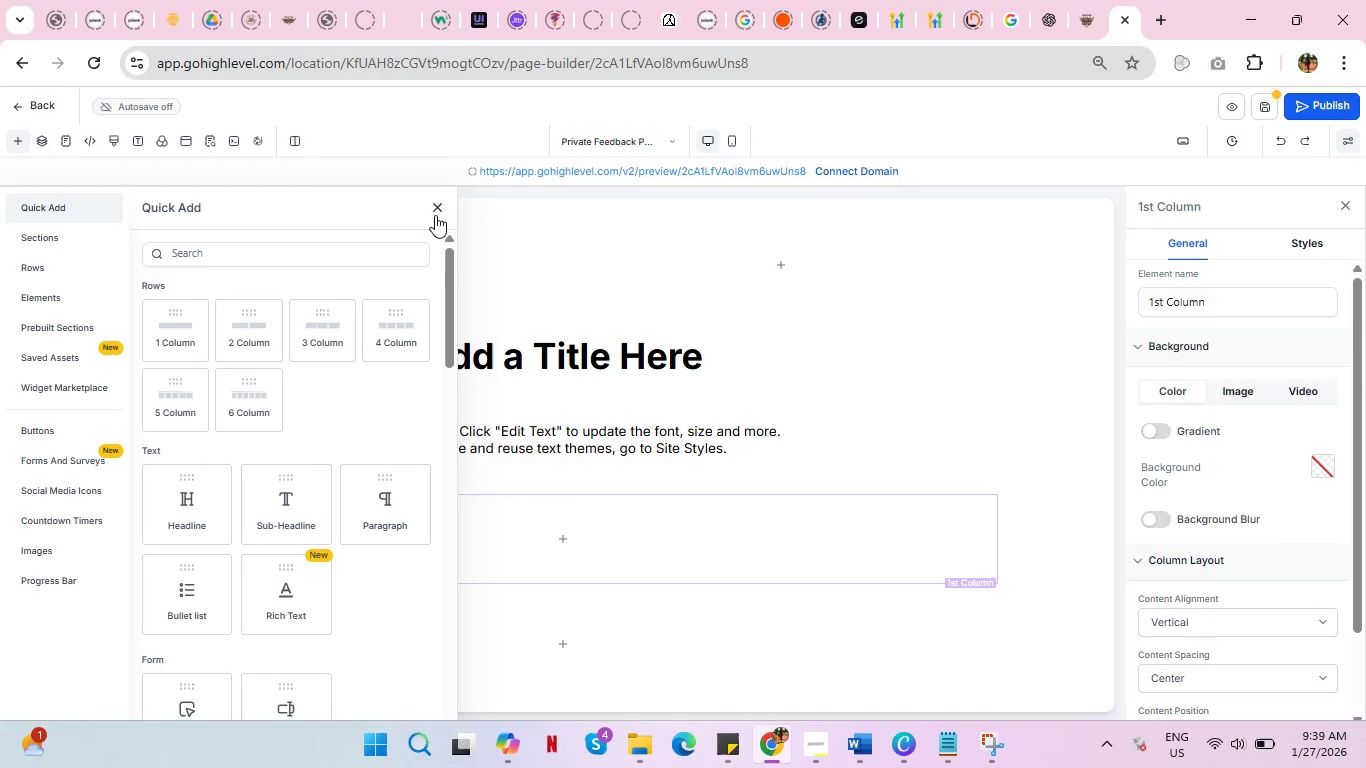 
left_click([439, 210])
 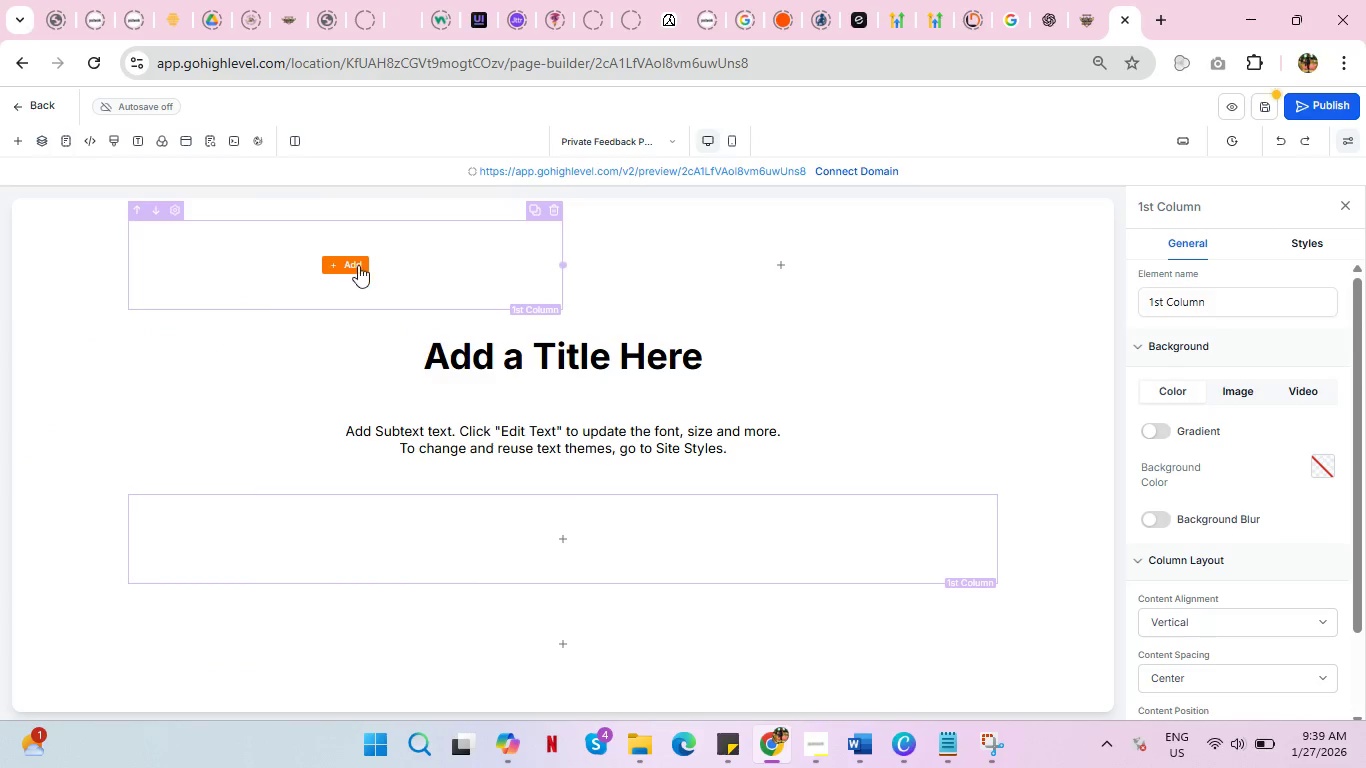 
left_click([350, 263])
 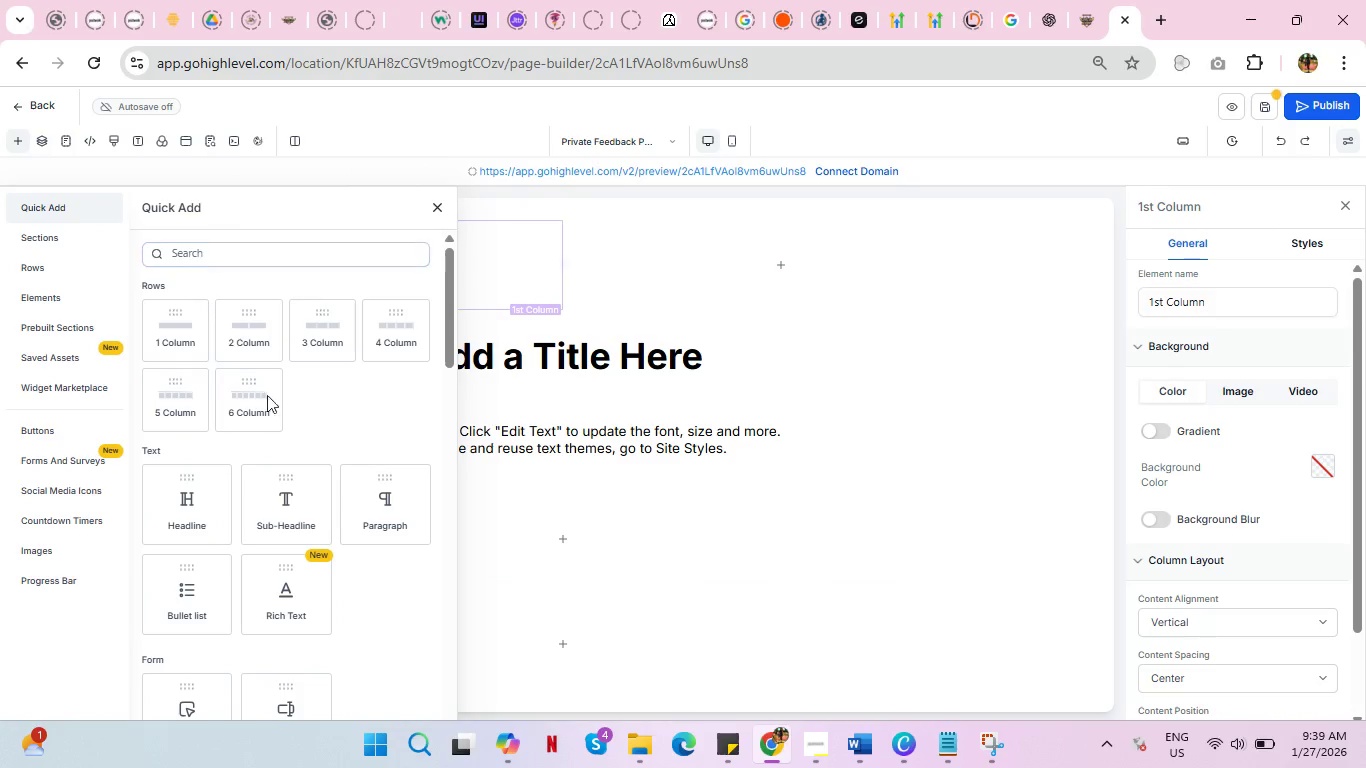 
scroll: coordinate [314, 502], scroll_direction: down, amount: 7.0
 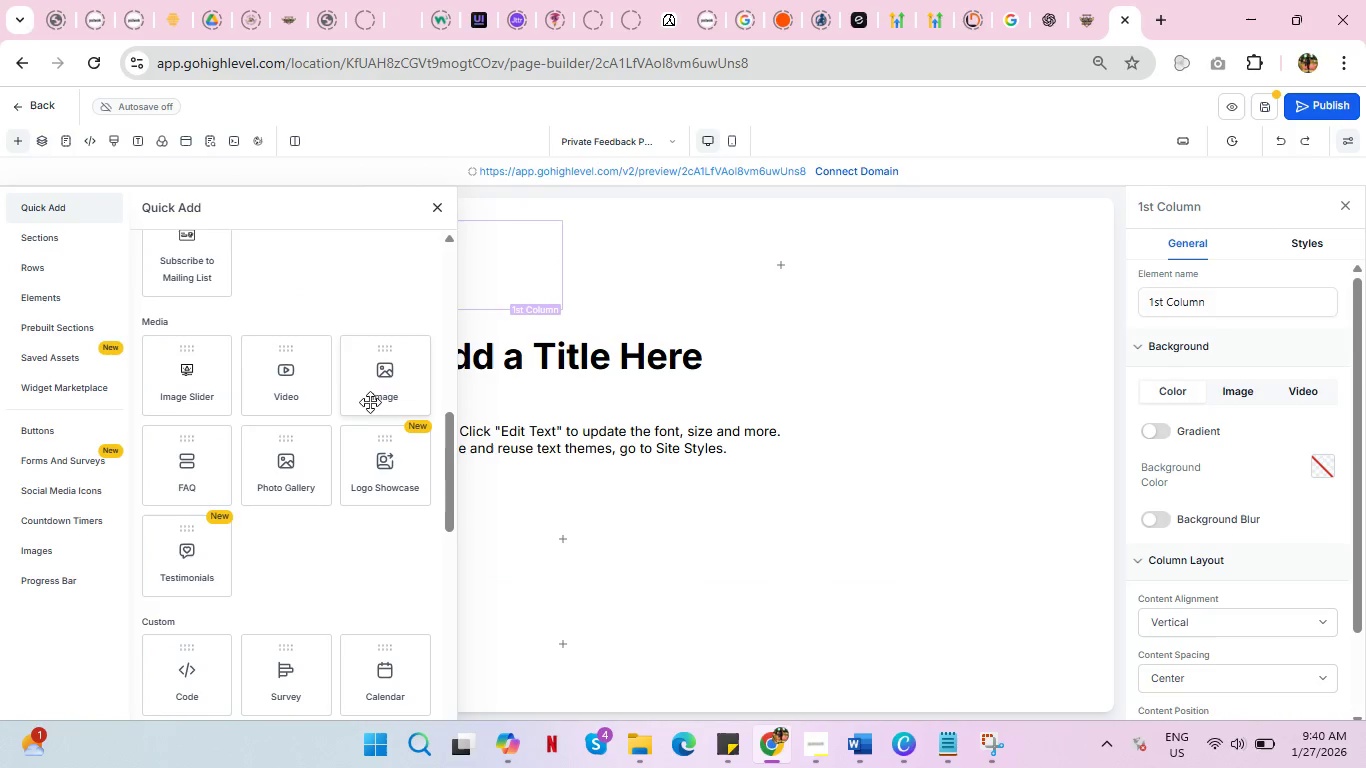 
left_click([376, 390])
 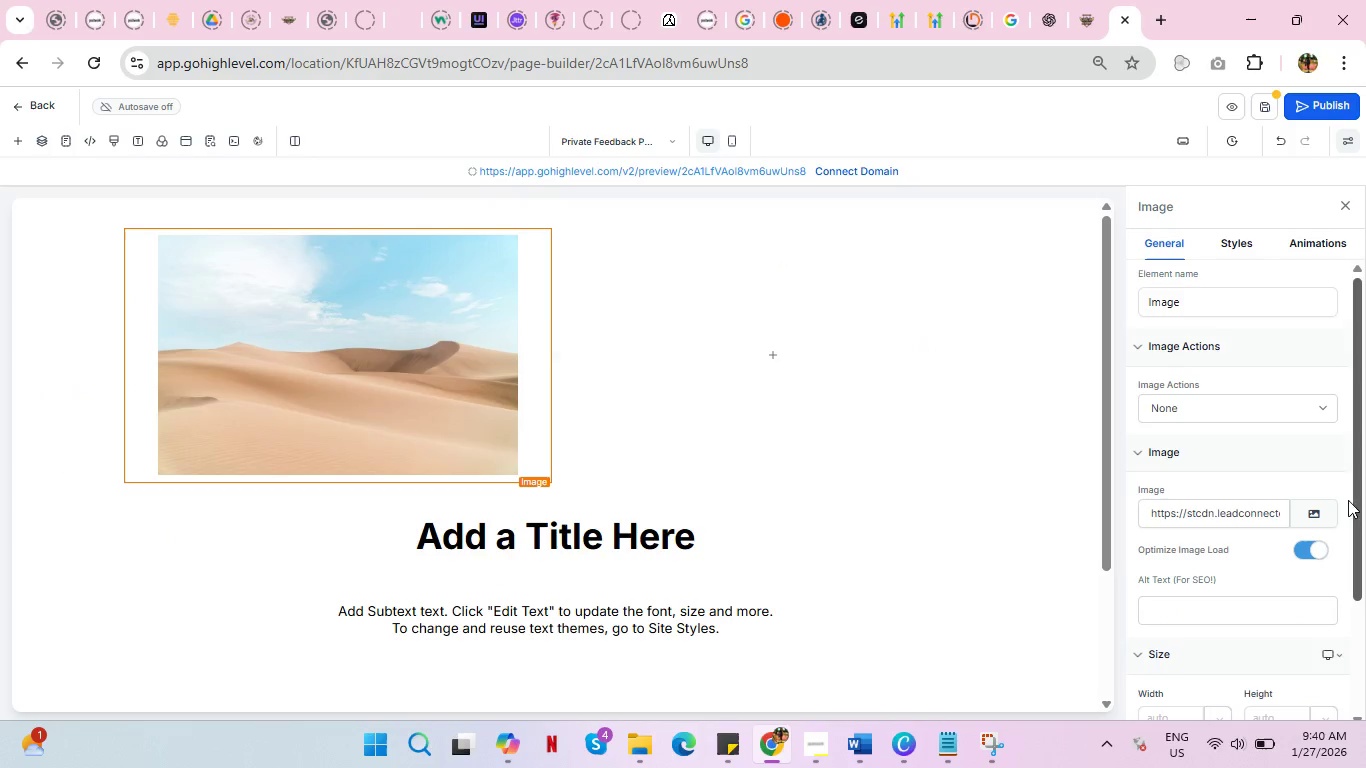 
left_click([1320, 512])
 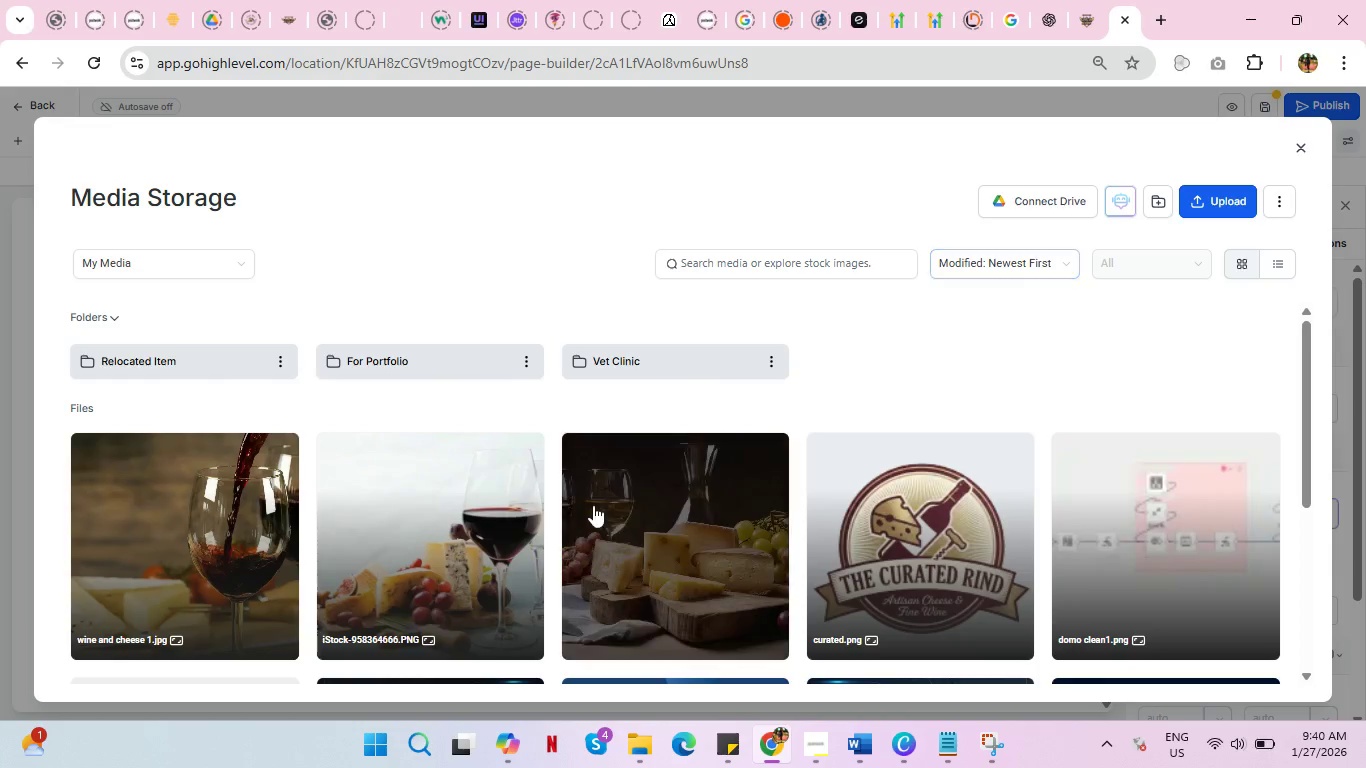 
left_click([914, 531])
 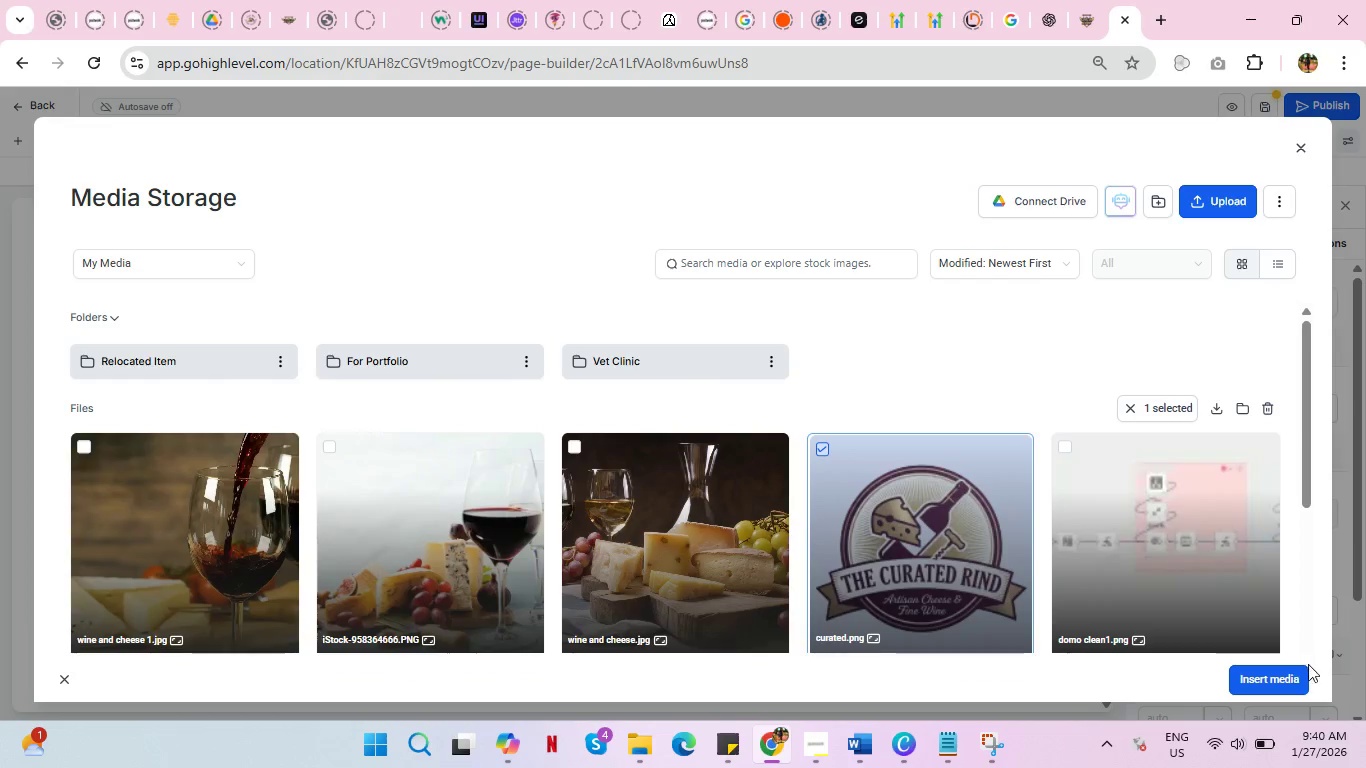 
left_click([1287, 678])
 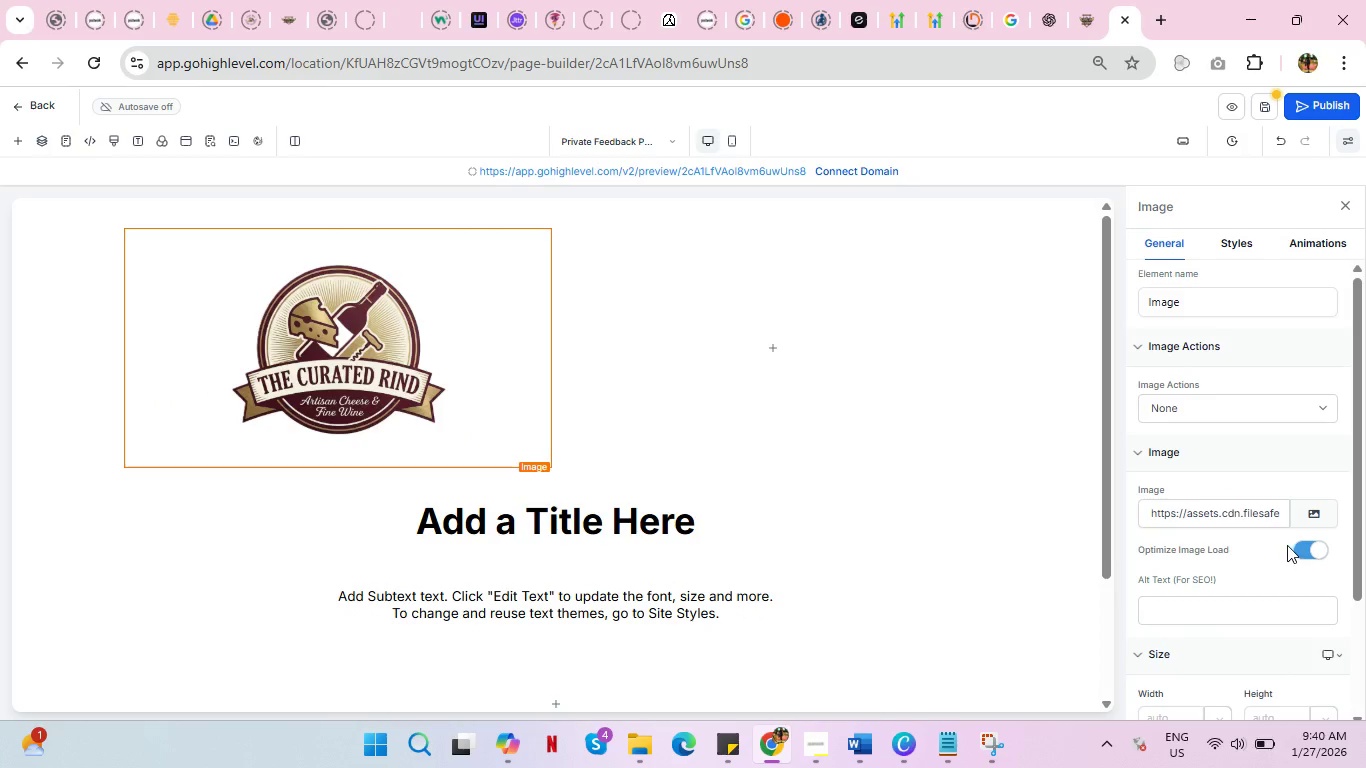 
scroll: coordinate [1265, 558], scroll_direction: down, amount: 2.0
 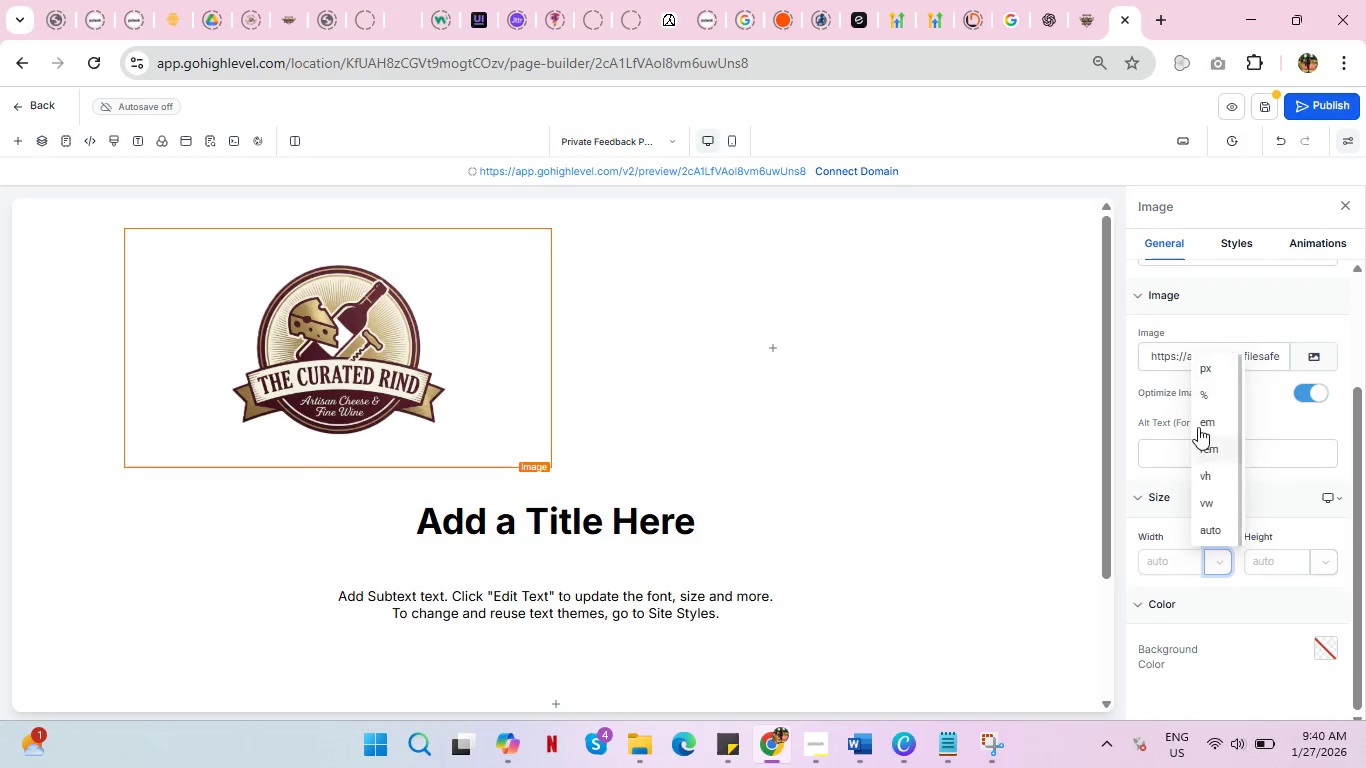 
left_click([1206, 396])
 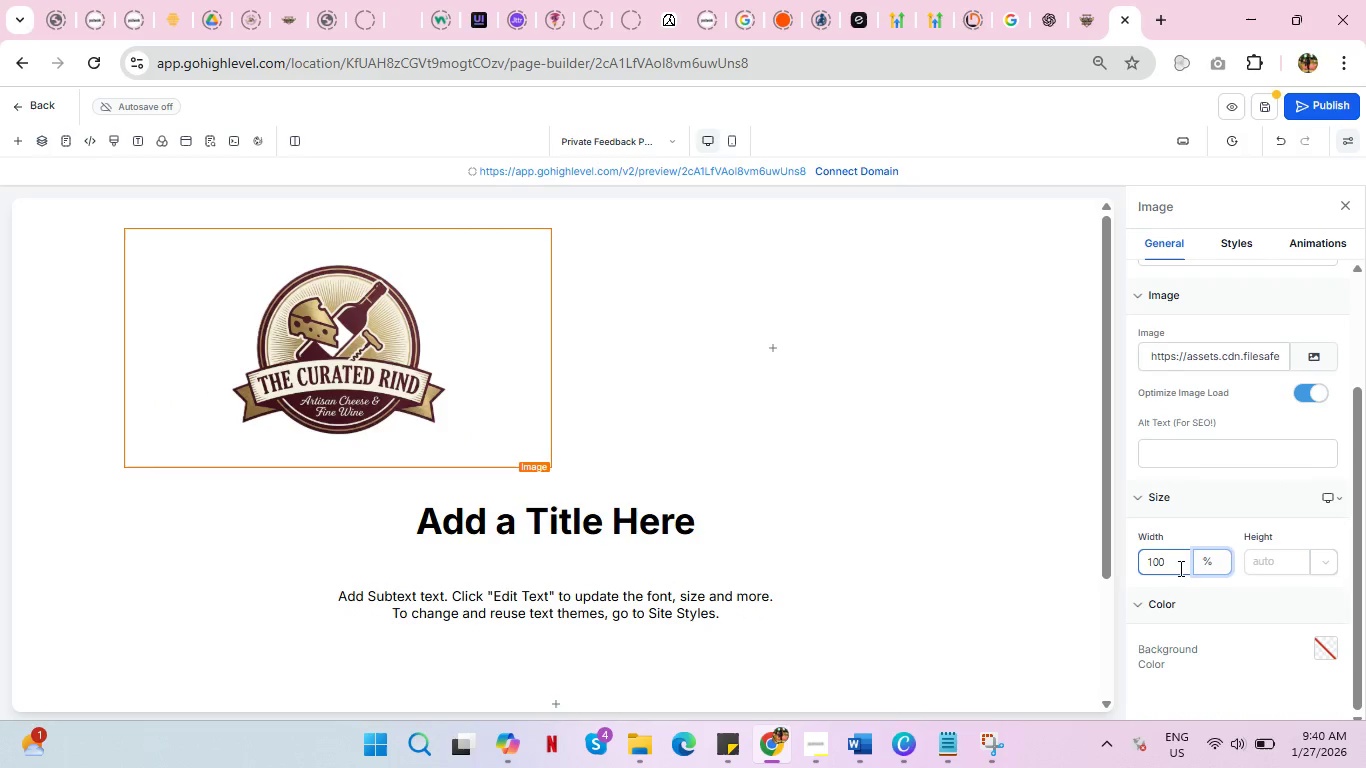 
left_click_drag(start_coordinate=[1178, 567], to_coordinate=[1129, 567])
 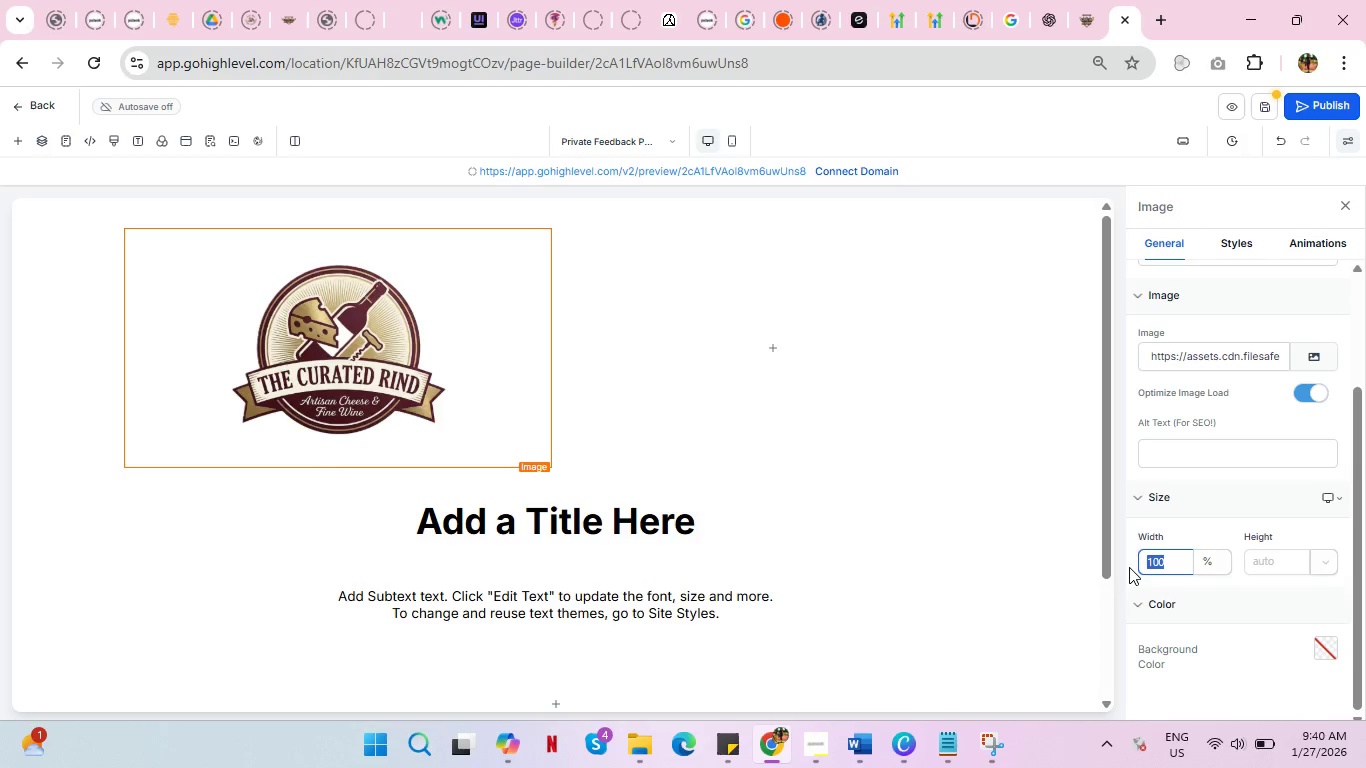 
type(35)
 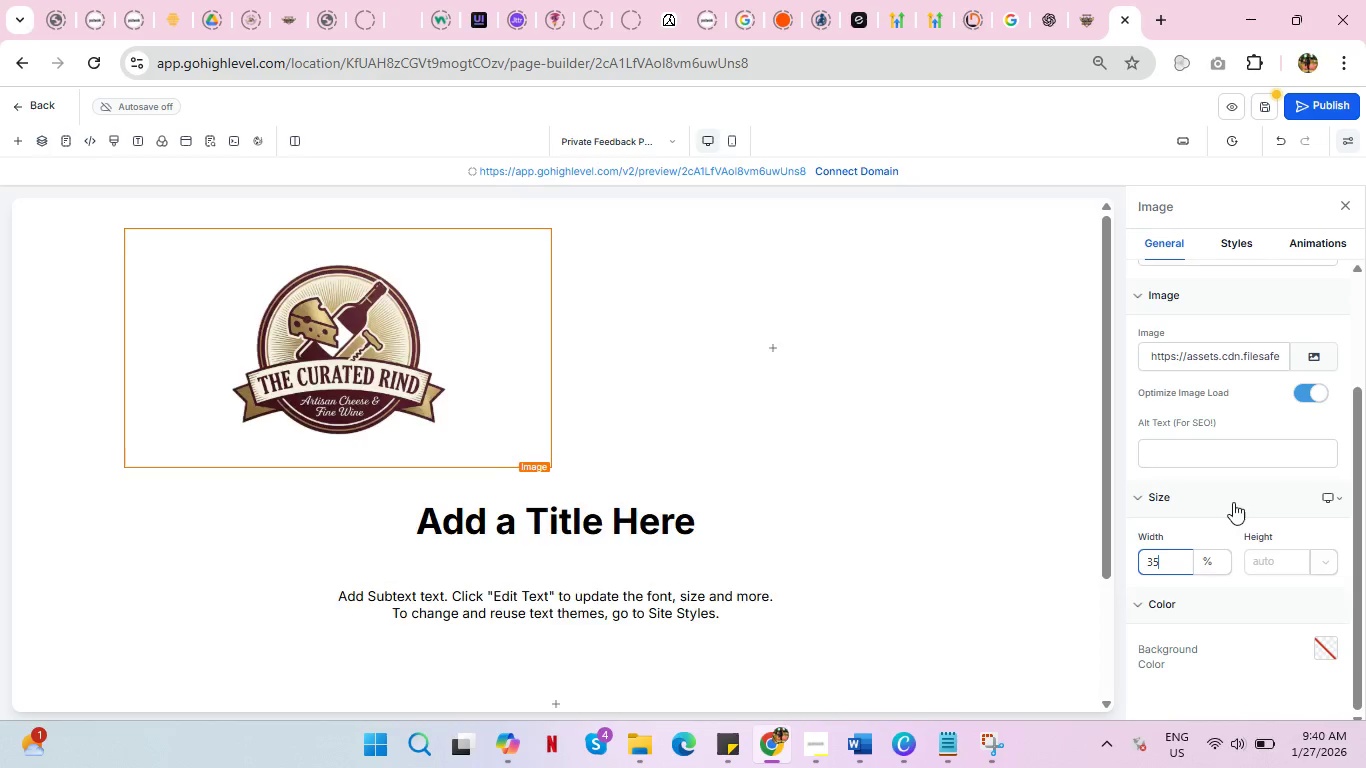 
left_click([1233, 502])
 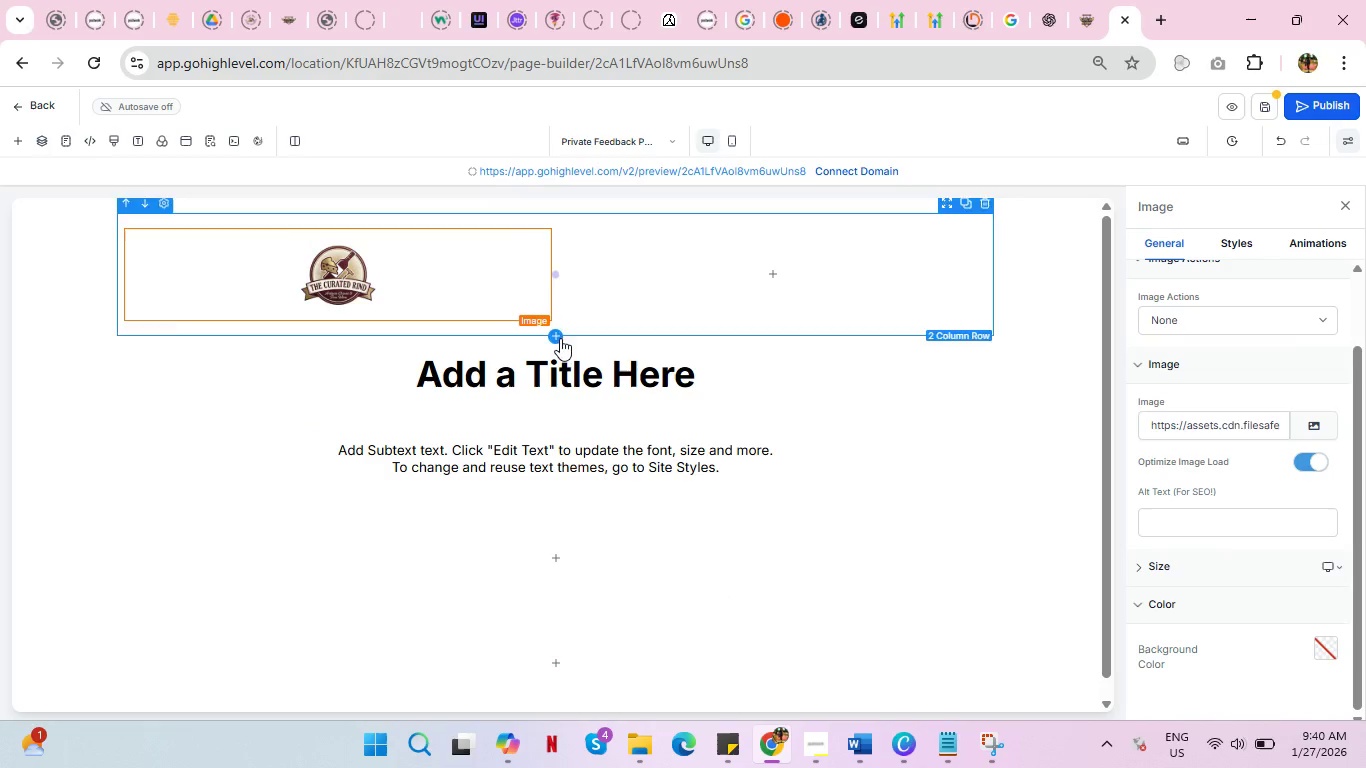 
left_click([576, 373])
 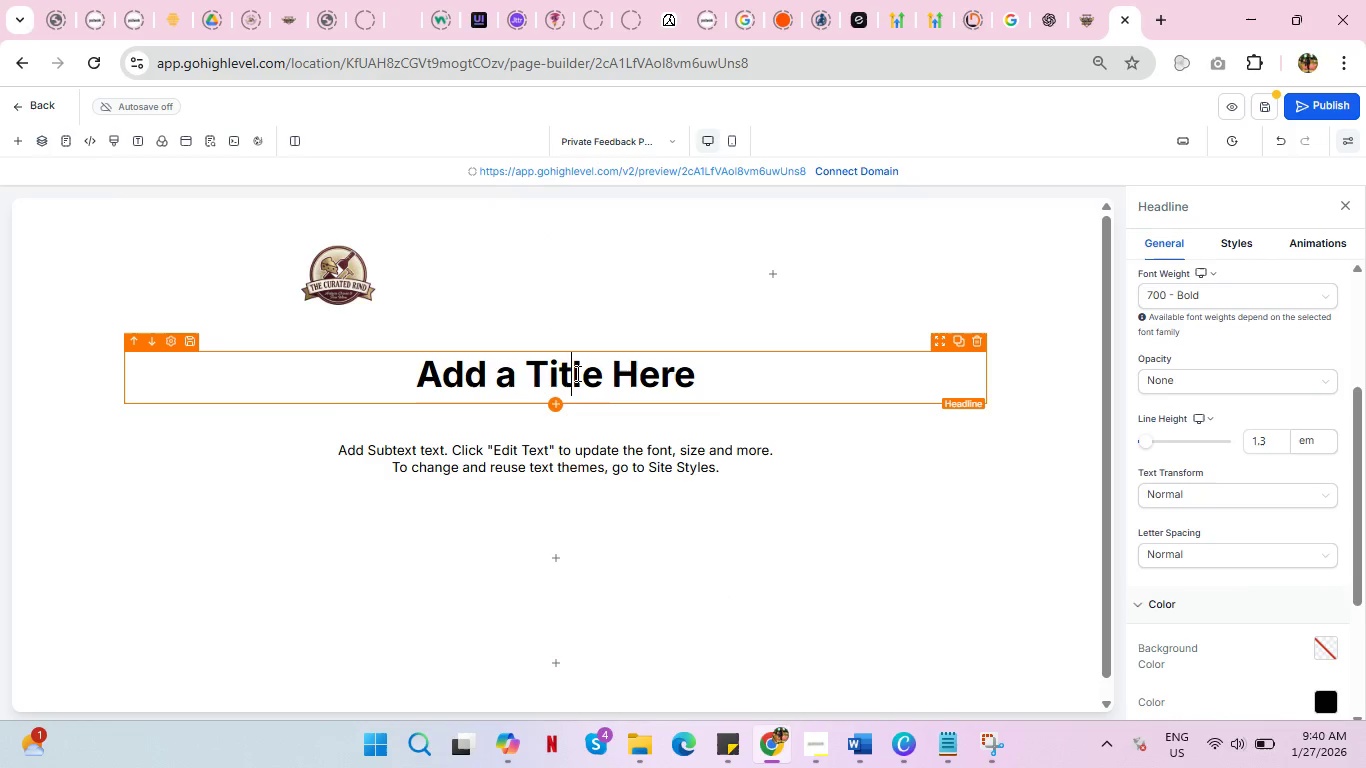 
double_click([576, 373])
 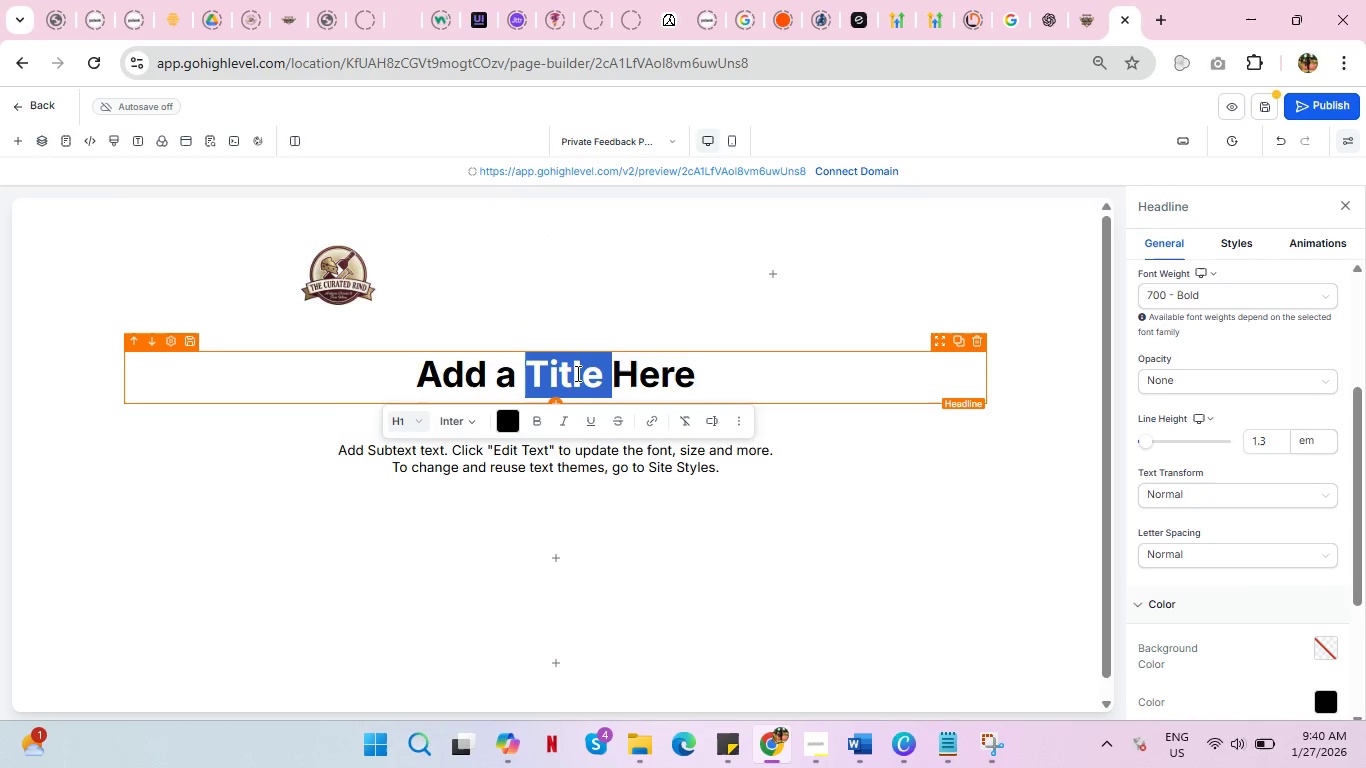 
key(Control+A)
 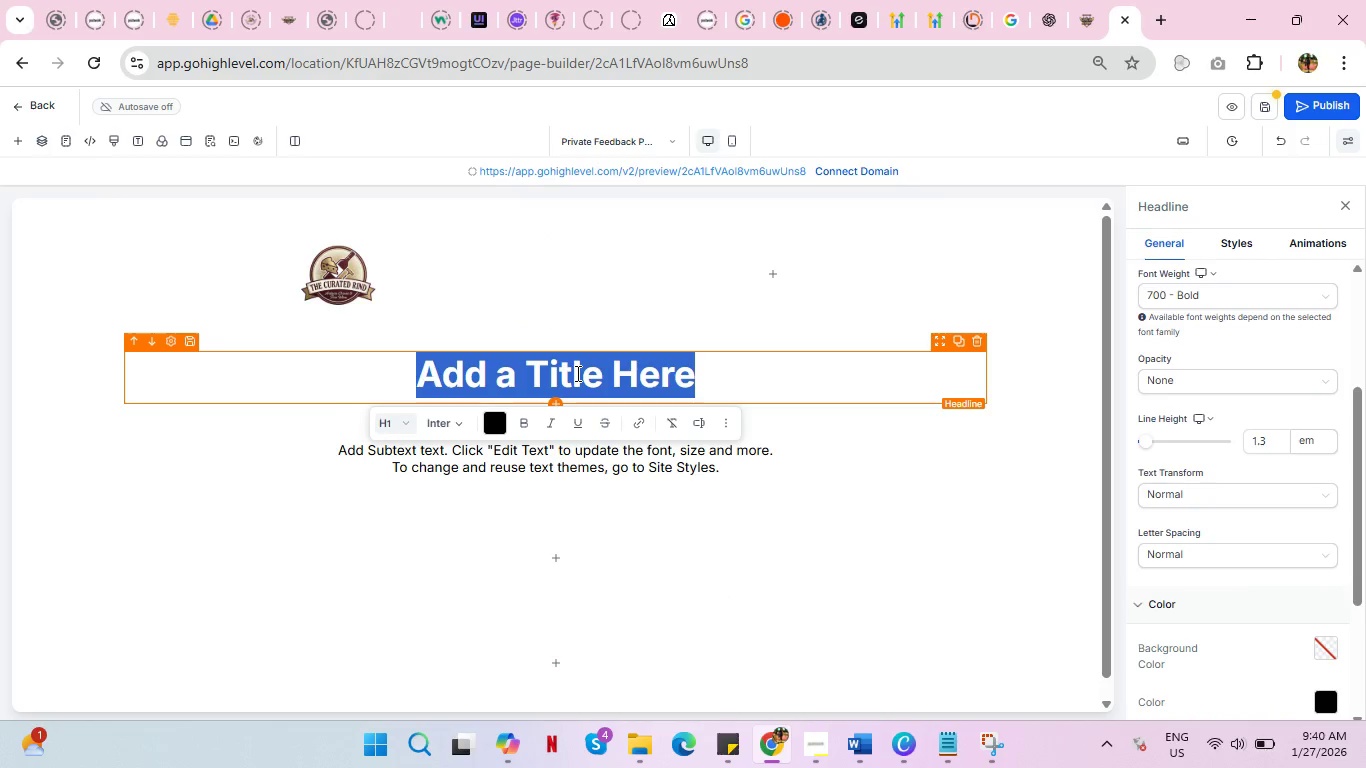 
type(Thank you )
key(Backspace)
key(Backspace)
key(Backspace)
key(Backspace)
type( you for telling ur telling us)
 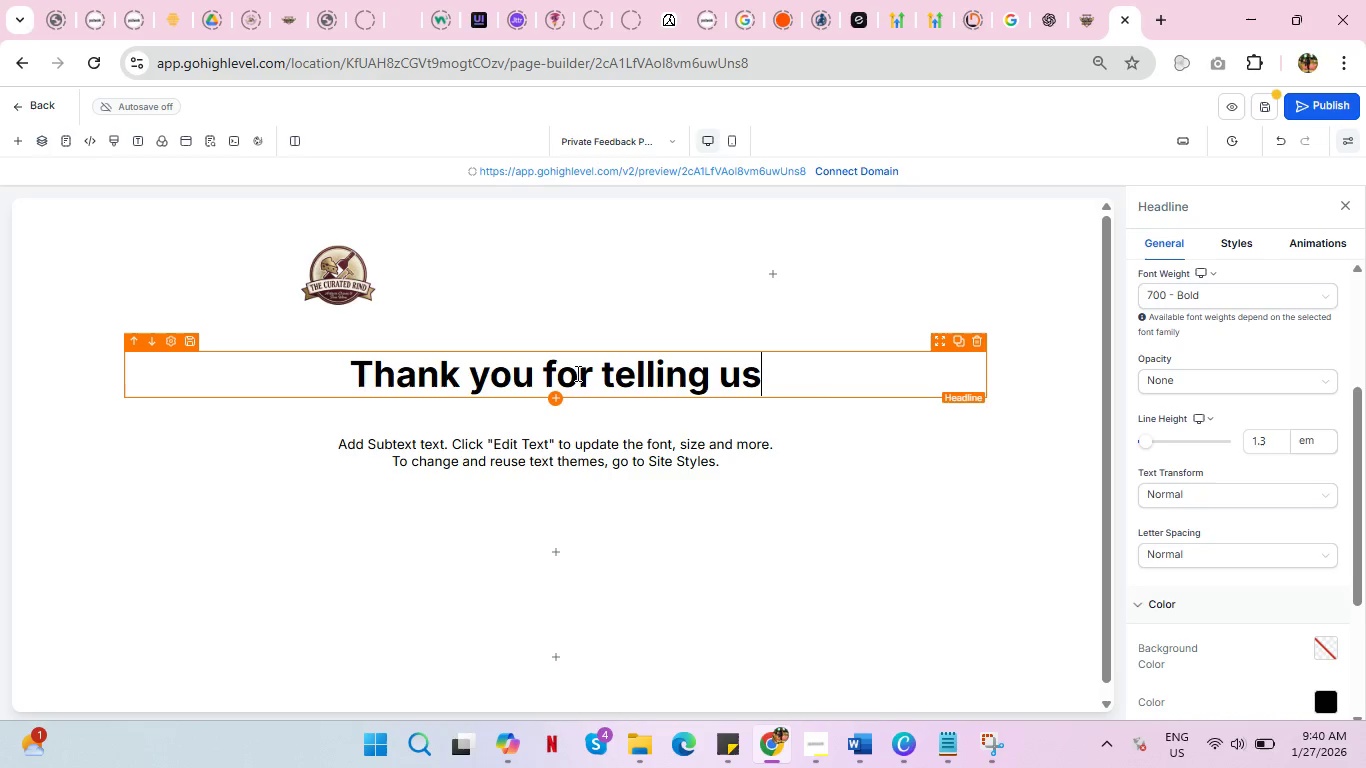 
key(Comma)
 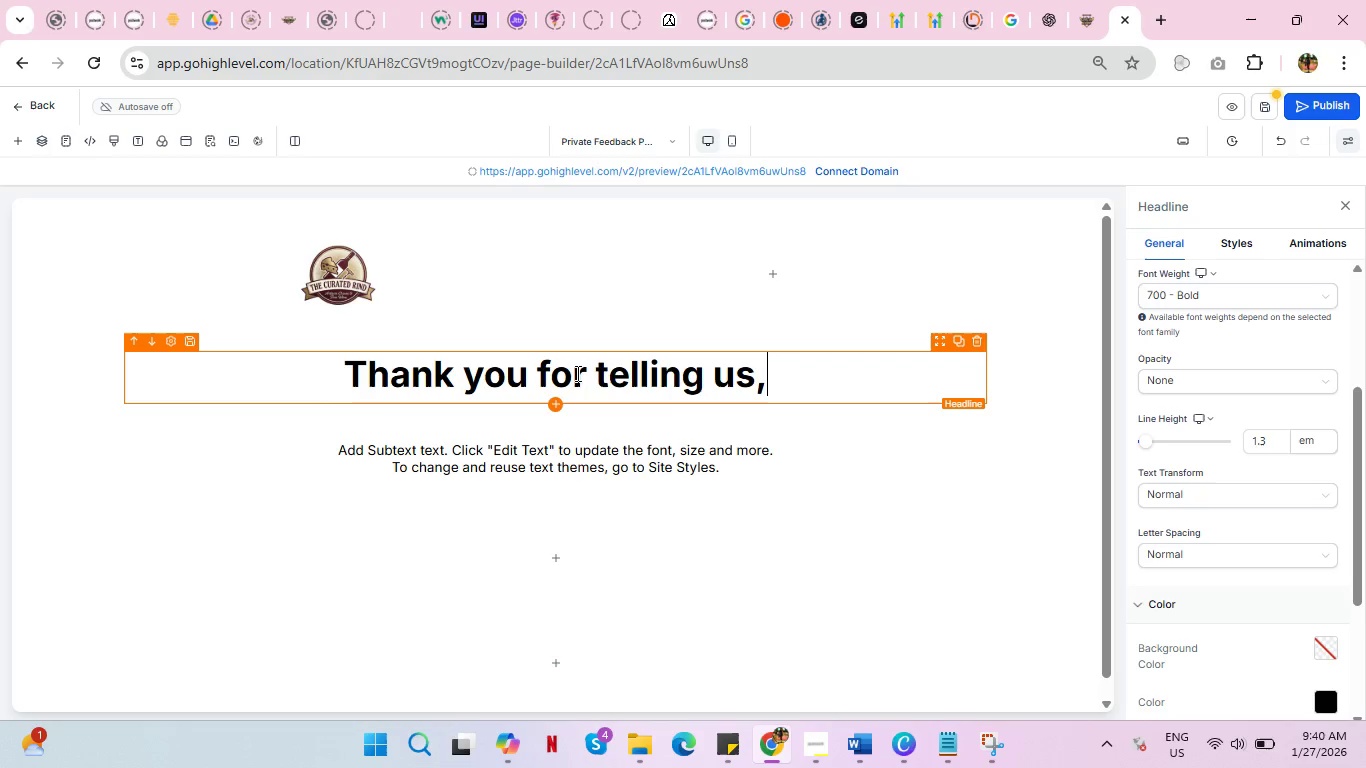 
key(Backspace)
 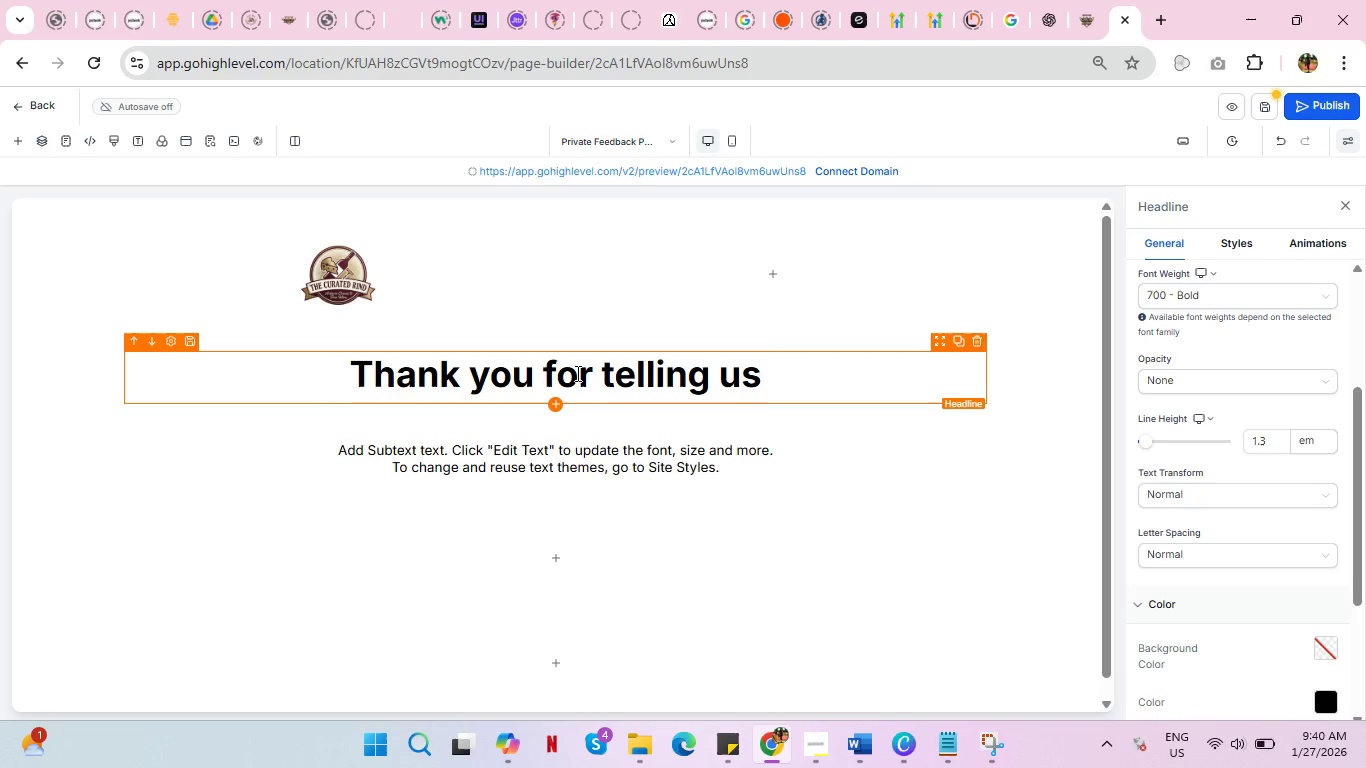 
key(Period)
 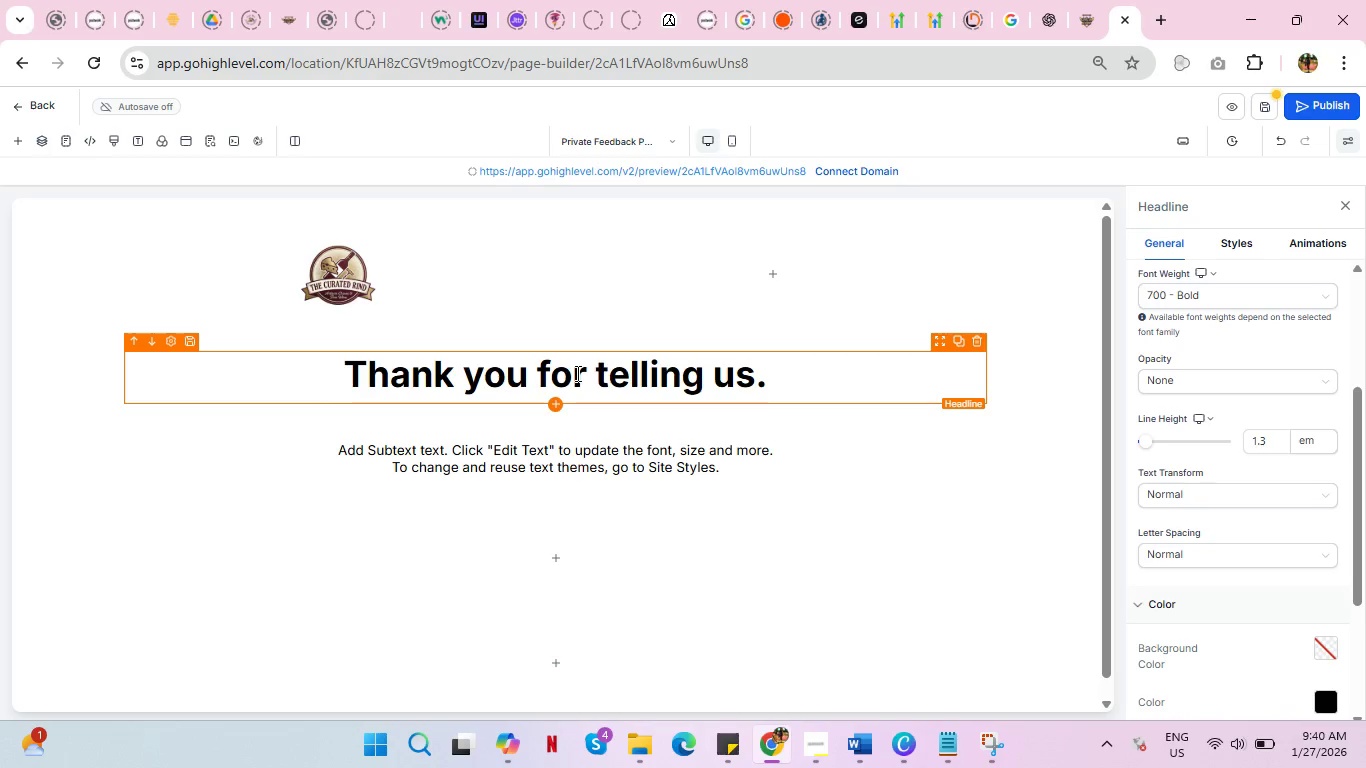 
key(Enter)
 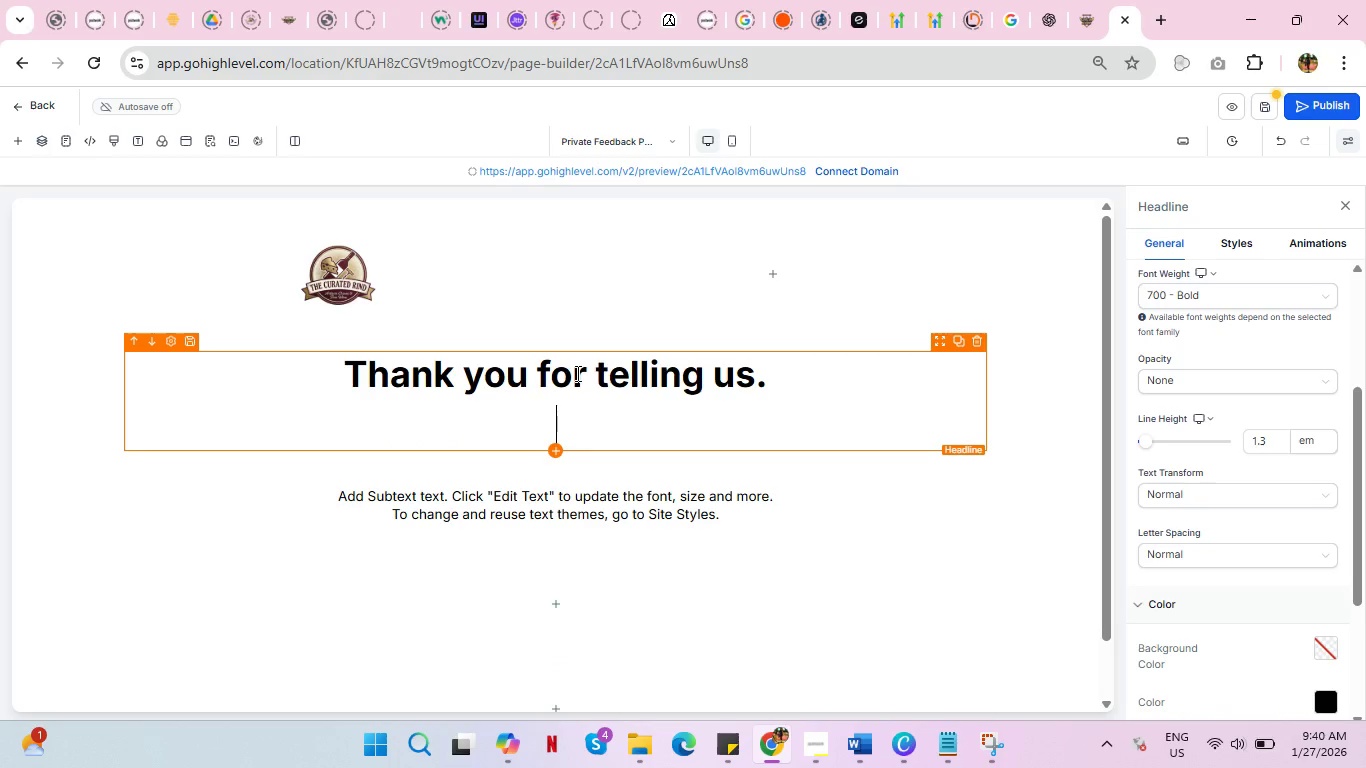 
type(Taste is personal and we'd love the chn)
key(Backspace)
type(ab)
key(Backspace)
type(nce to make it )
key(Backspace)
key(Backspace)
key(Backspace)
type(things right)
 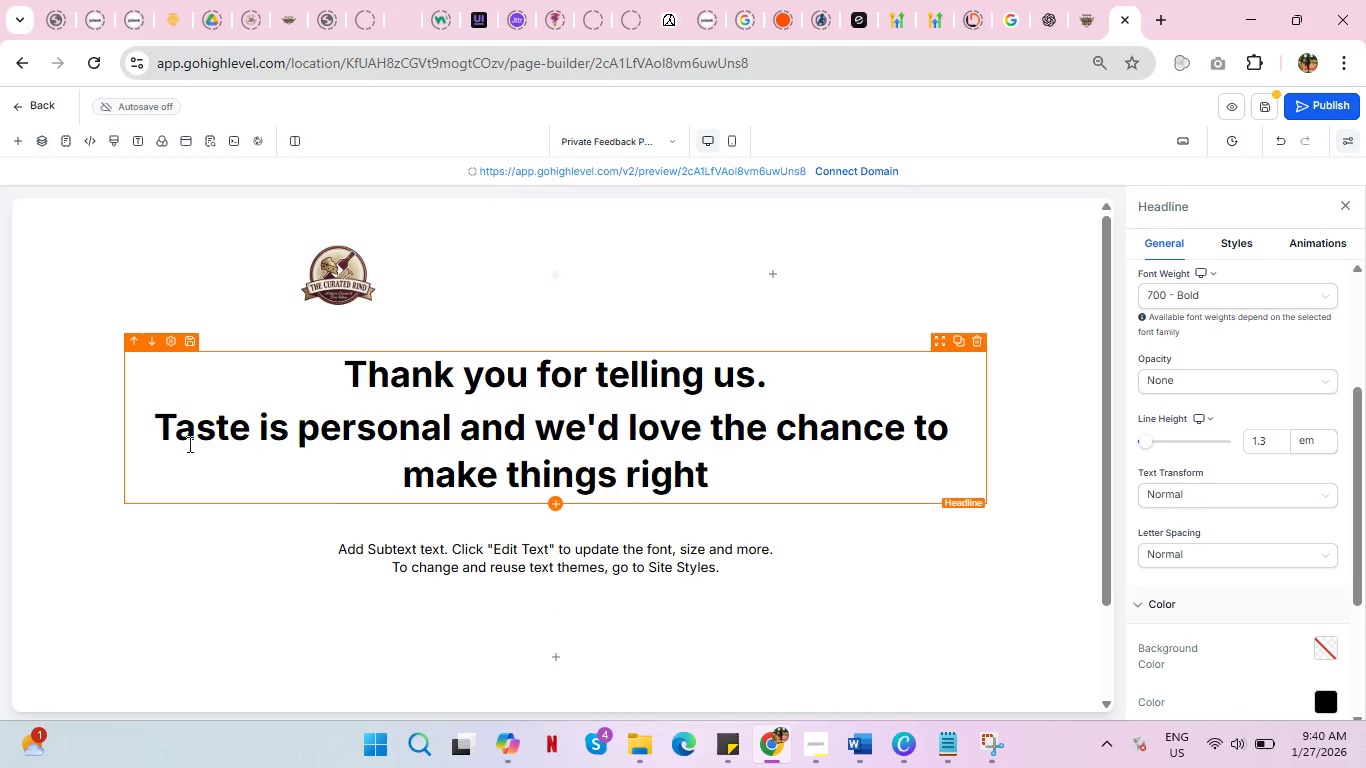 
left_click_drag(start_coordinate=[162, 422], to_coordinate=[742, 488])
 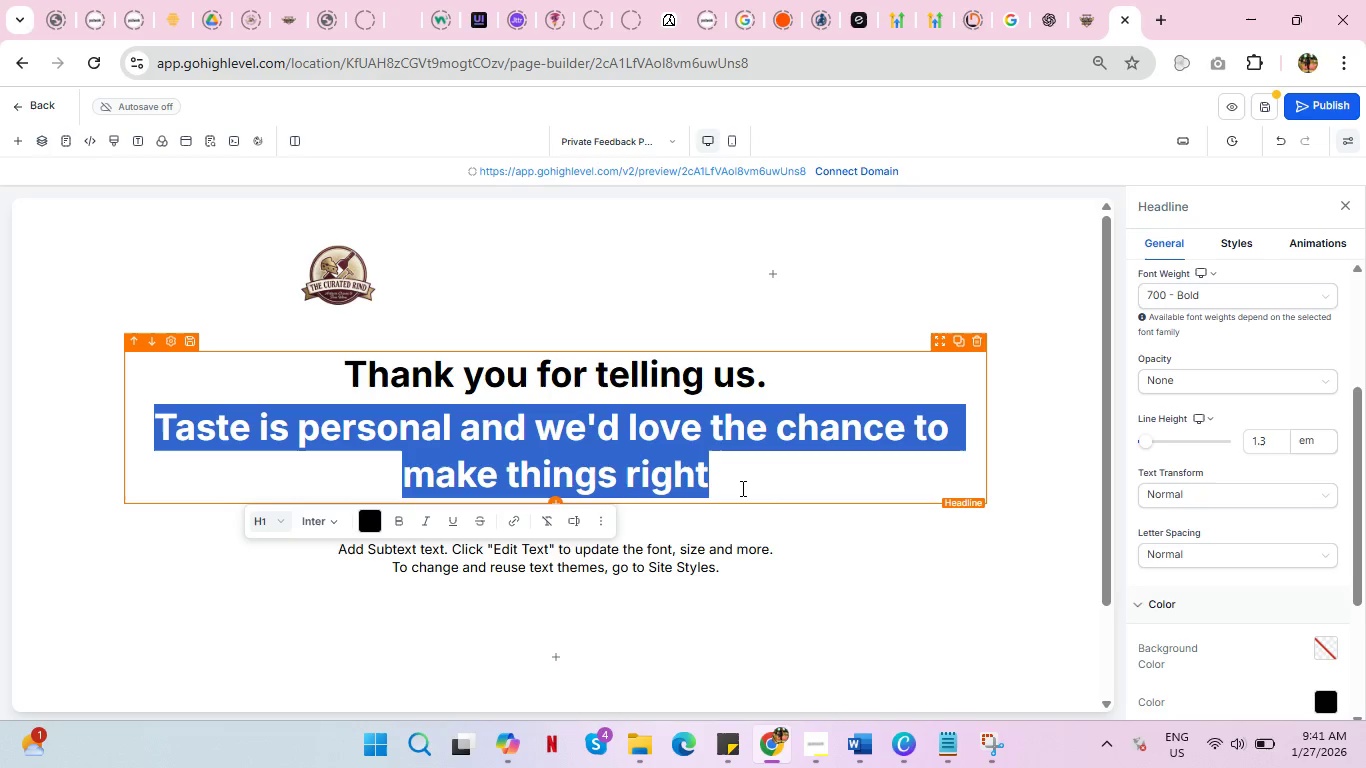 
key(Control+X)
 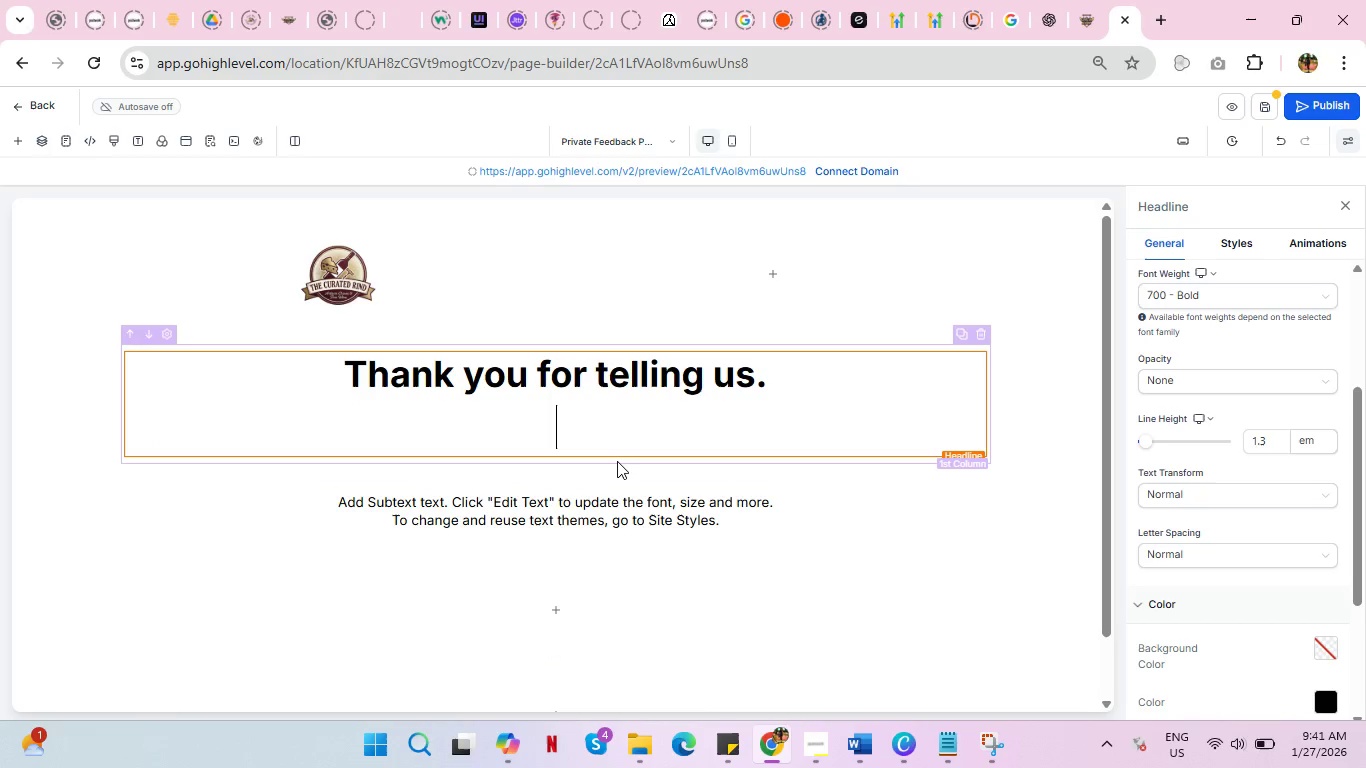 
key(Backspace)
 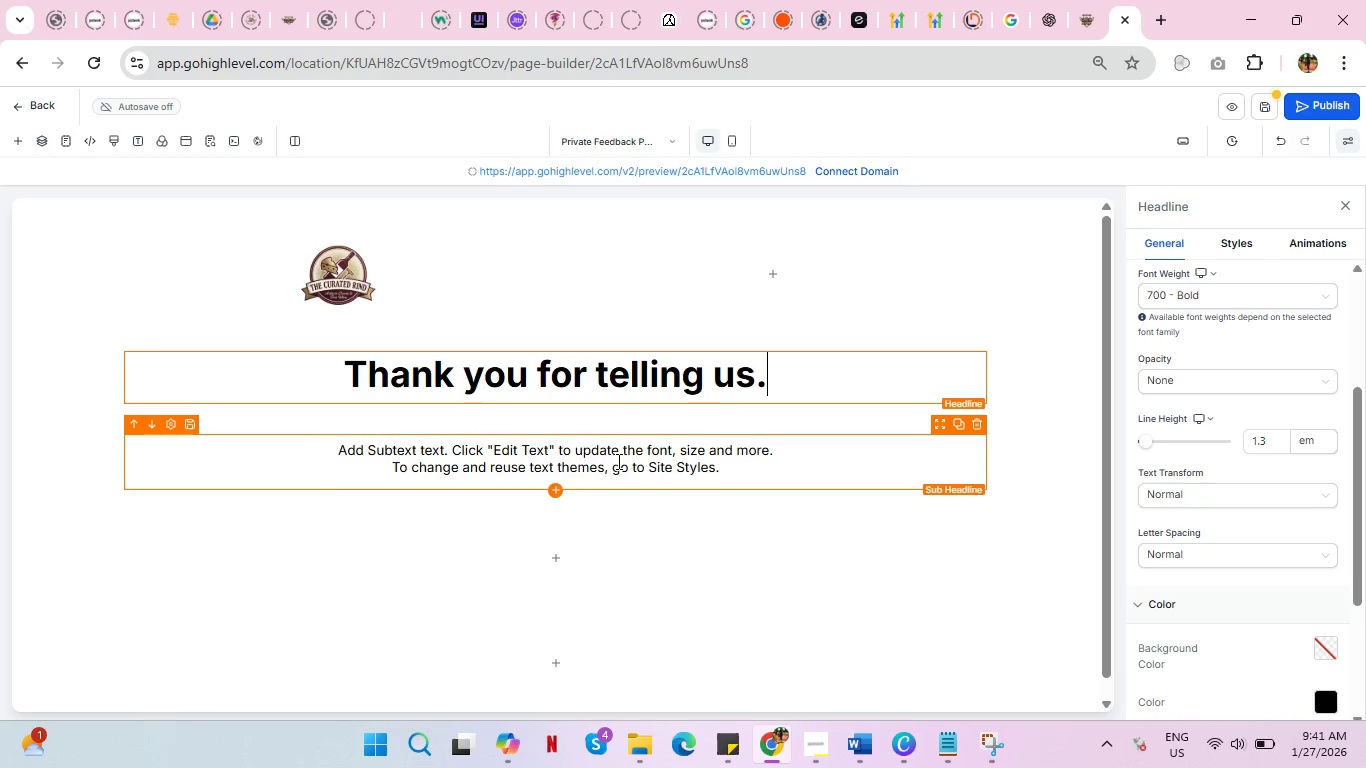 
double_click([619, 461])
 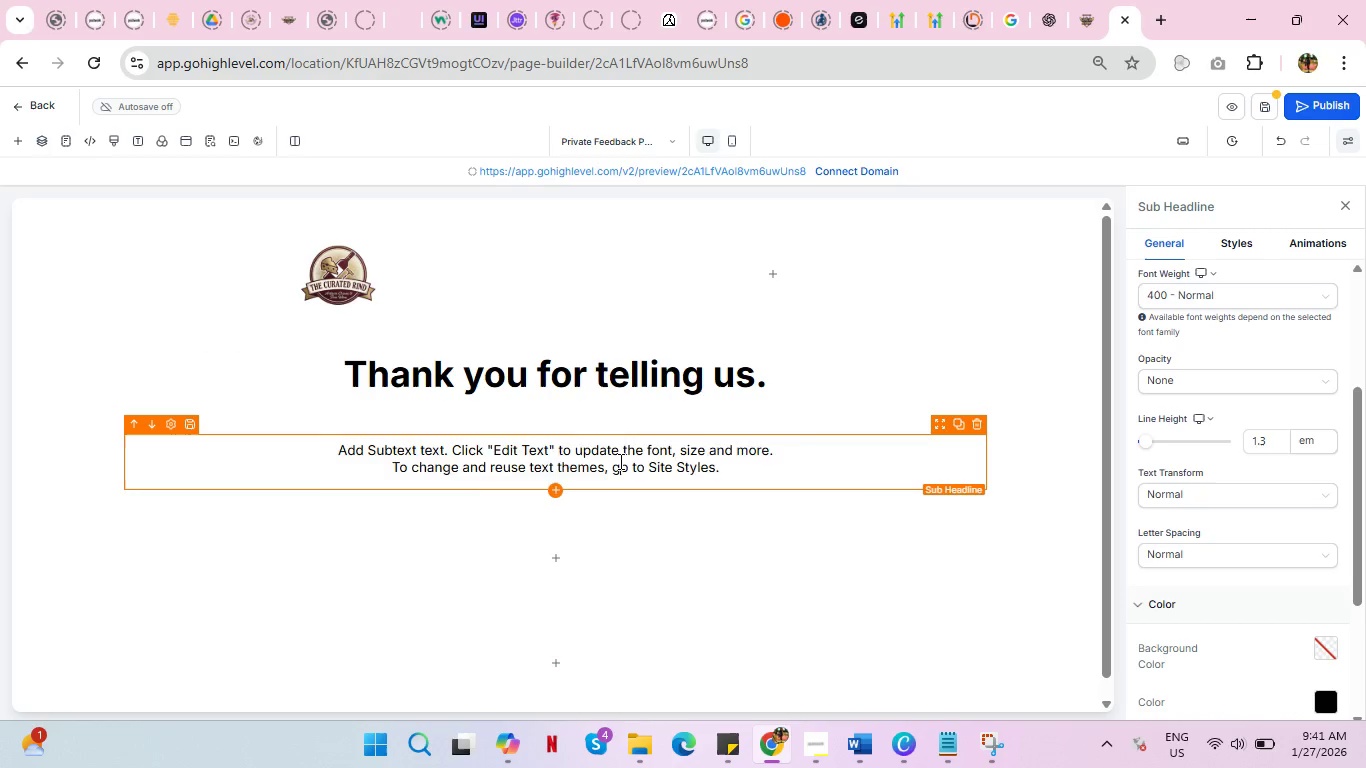 
triple_click([619, 461])
 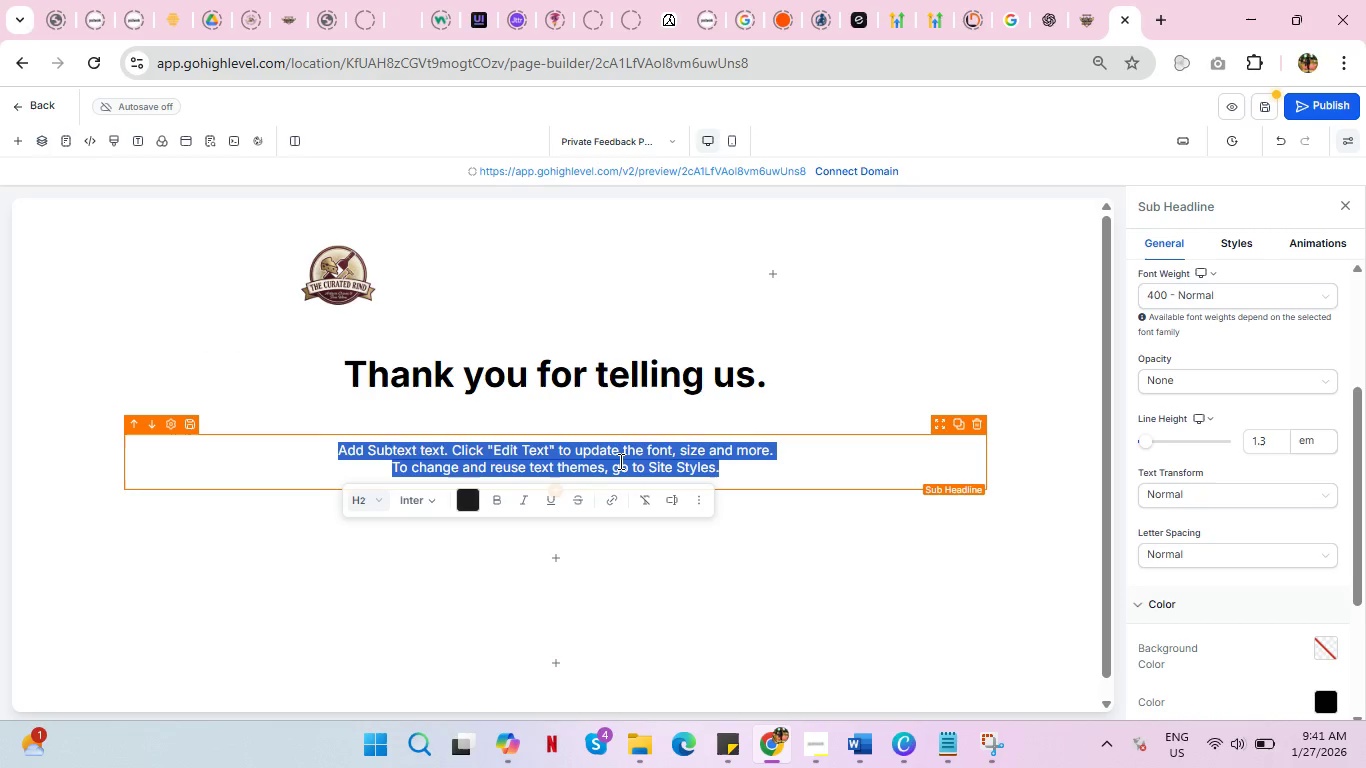 
key(Control+V)
 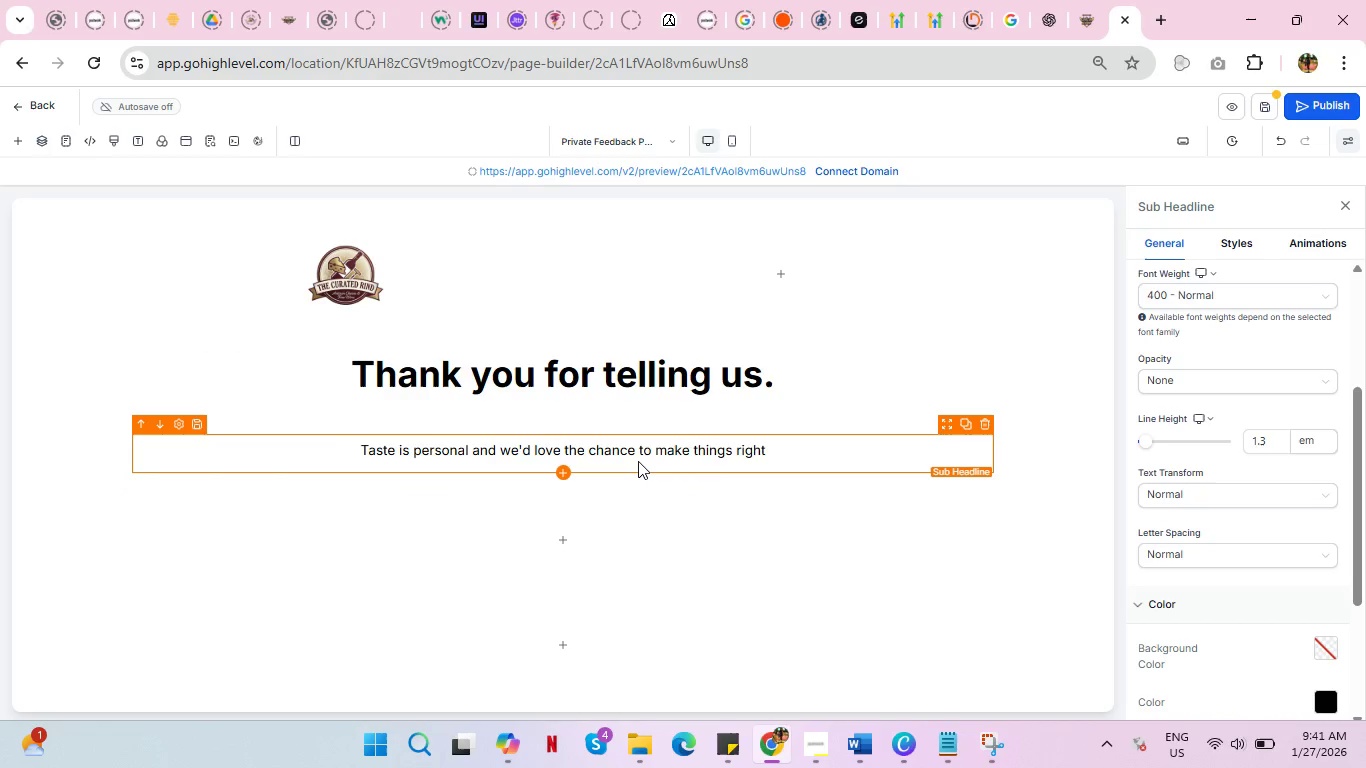 
key(Period)
 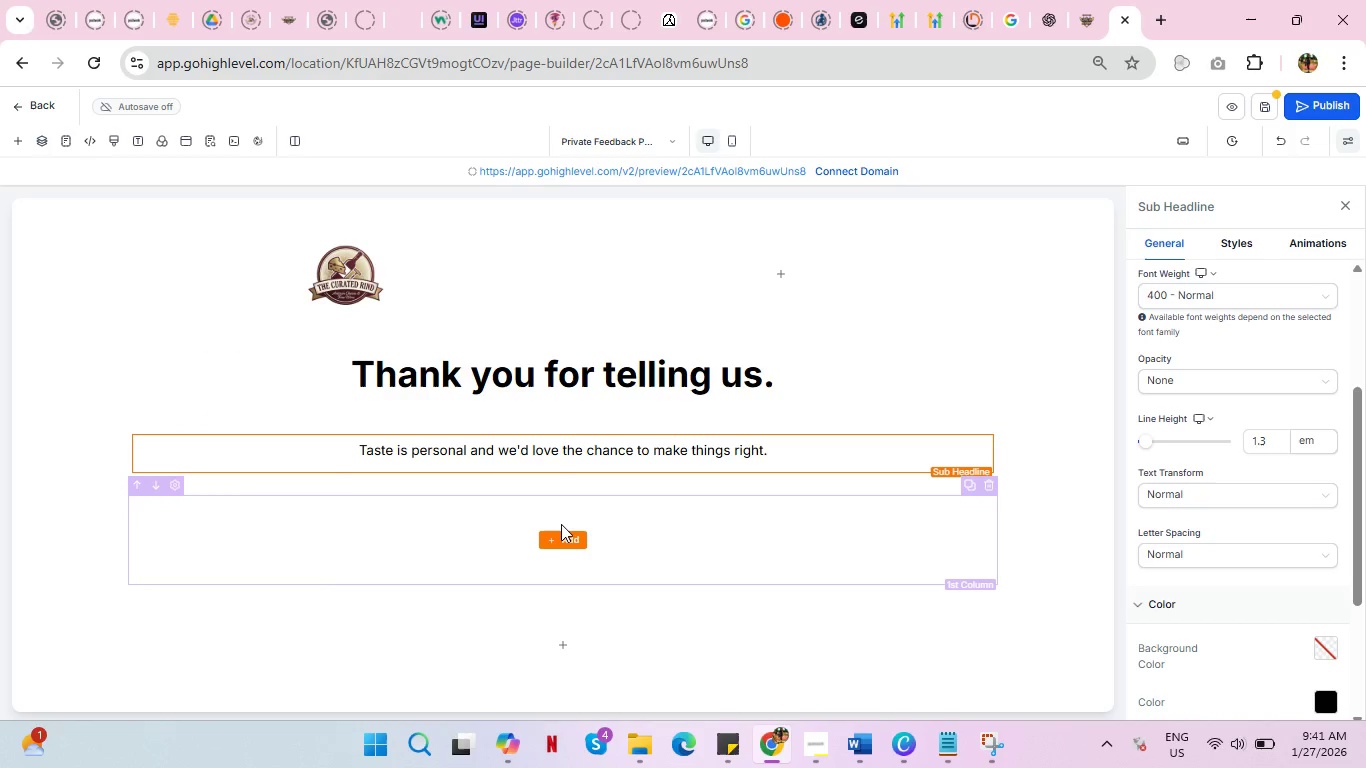 
left_click([565, 533])
 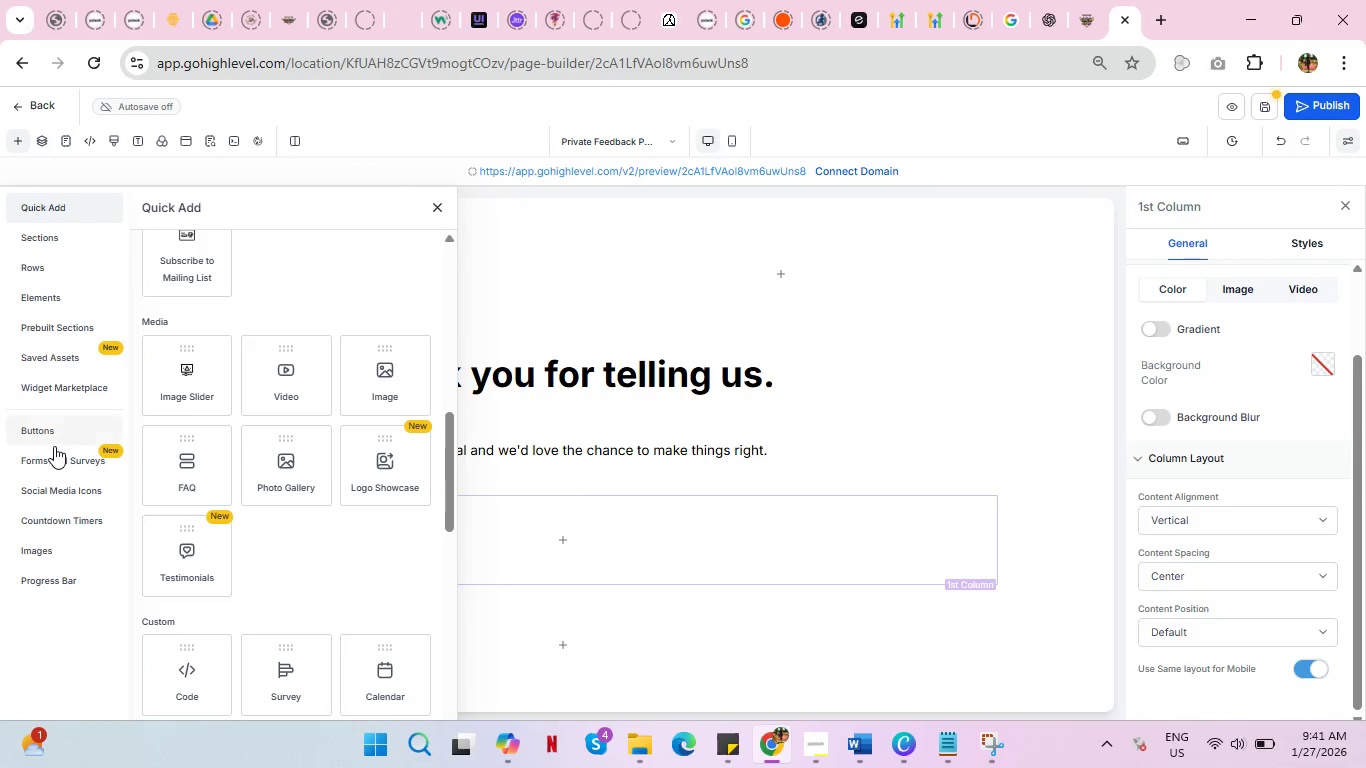 
left_click([53, 454])
 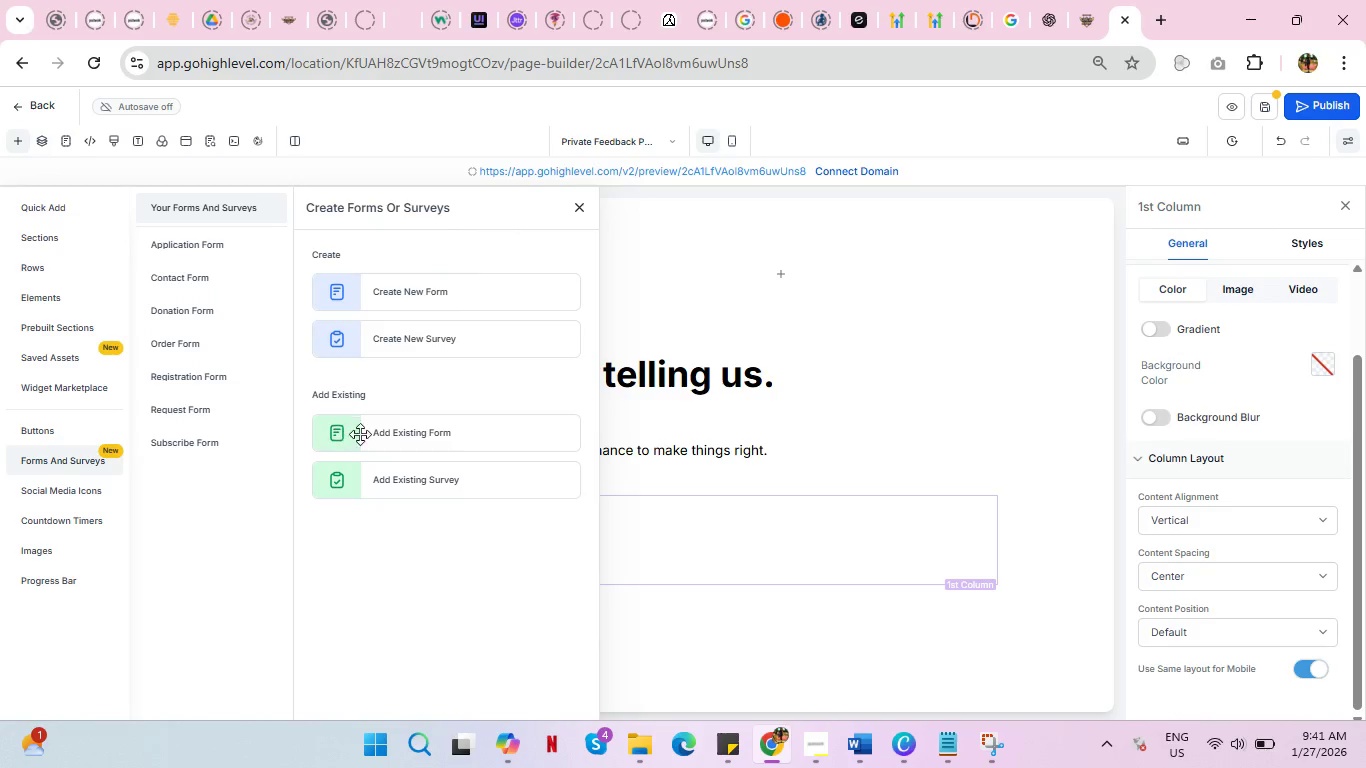 
left_click([401, 435])
 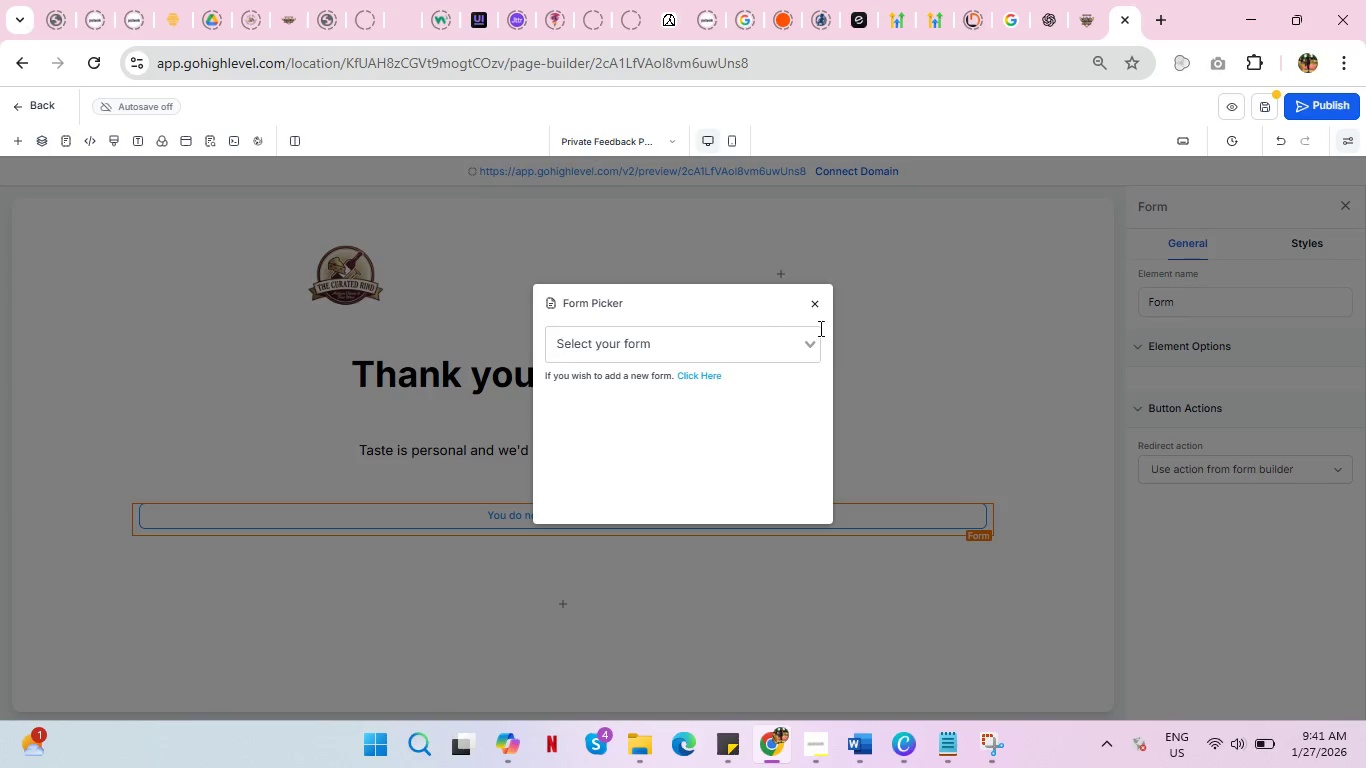 
left_click([813, 347])
 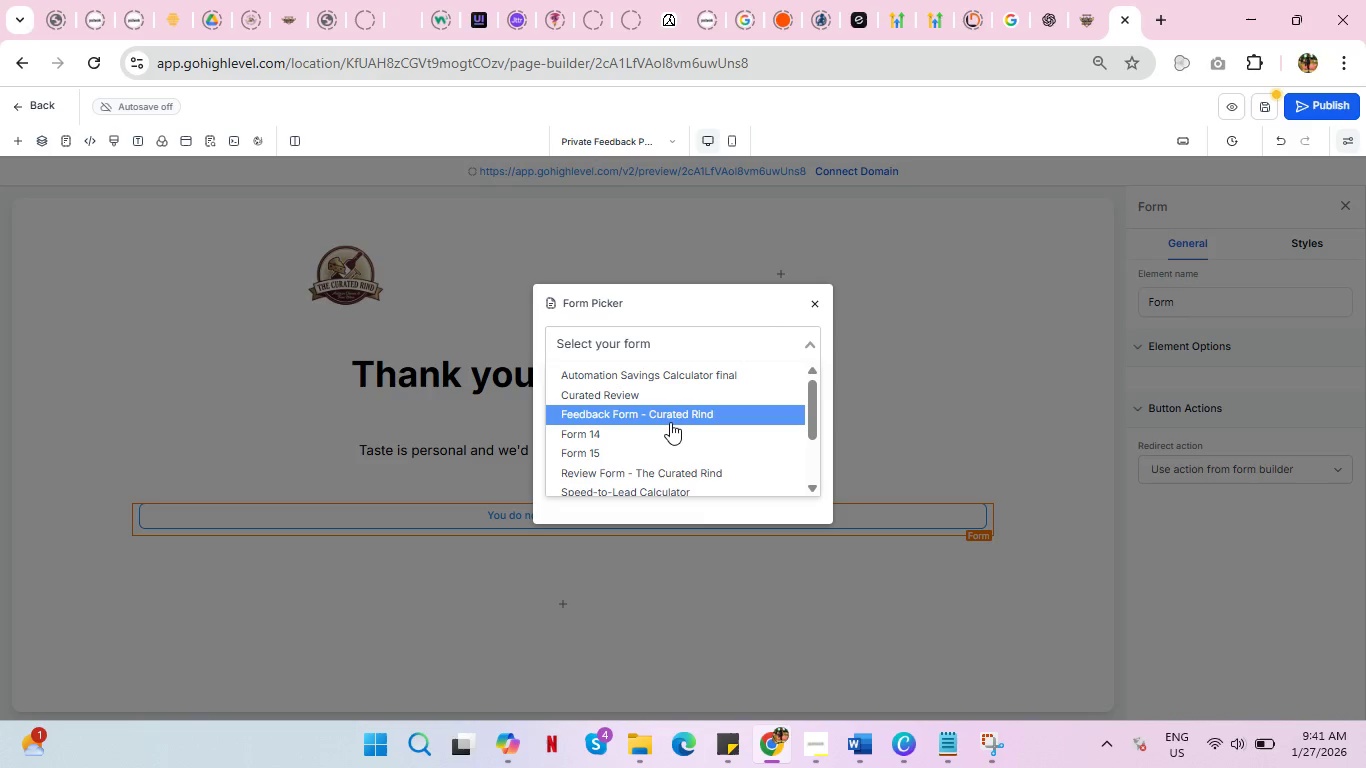 
left_click([669, 412])
 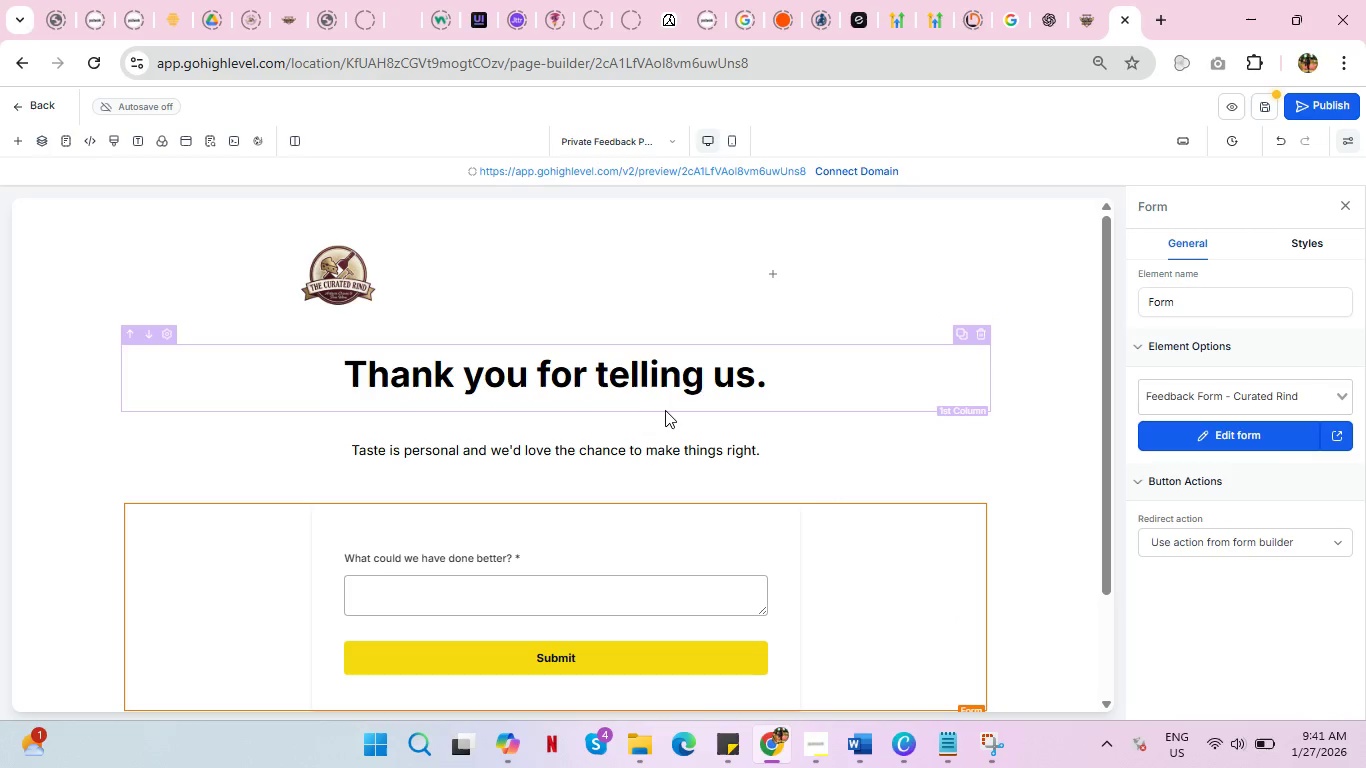 
scroll: coordinate [594, 481], scroll_direction: down, amount: 2.0
 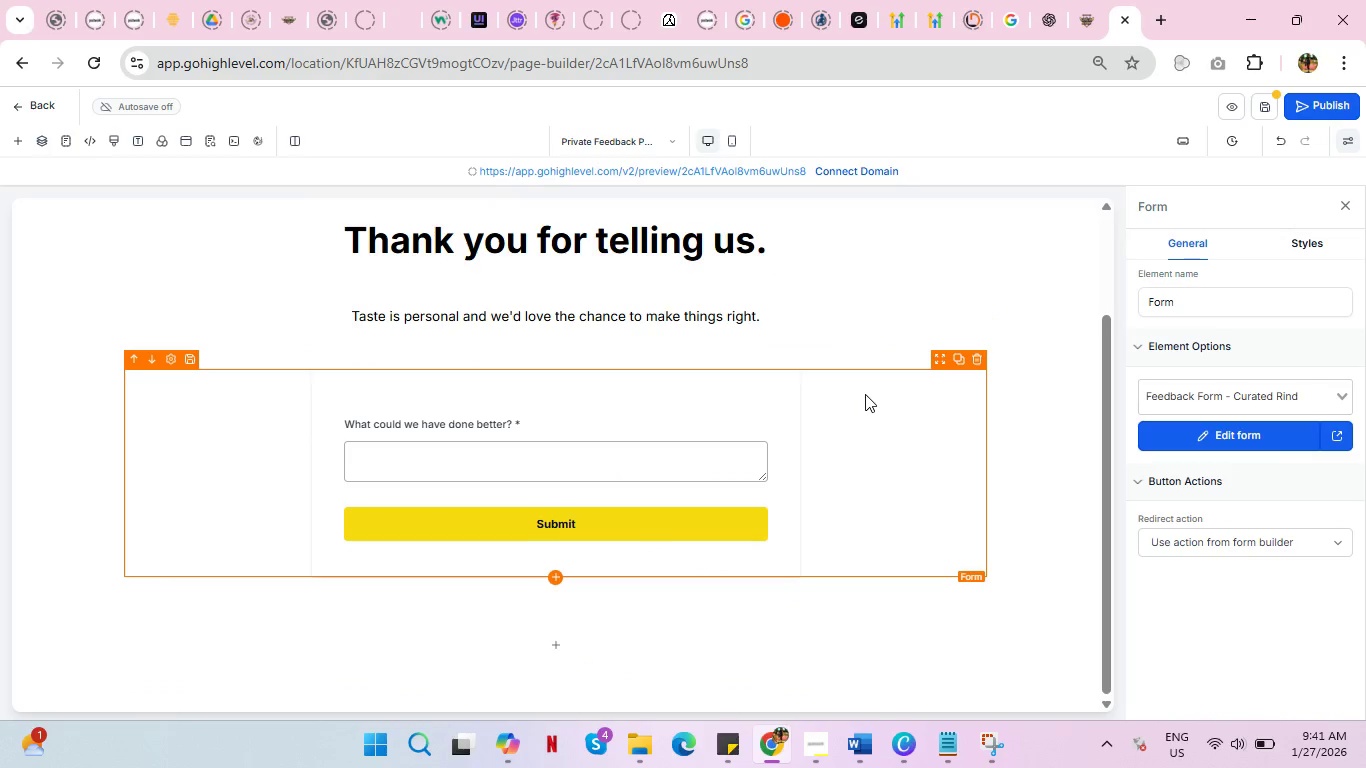 
left_click([778, 403])
 